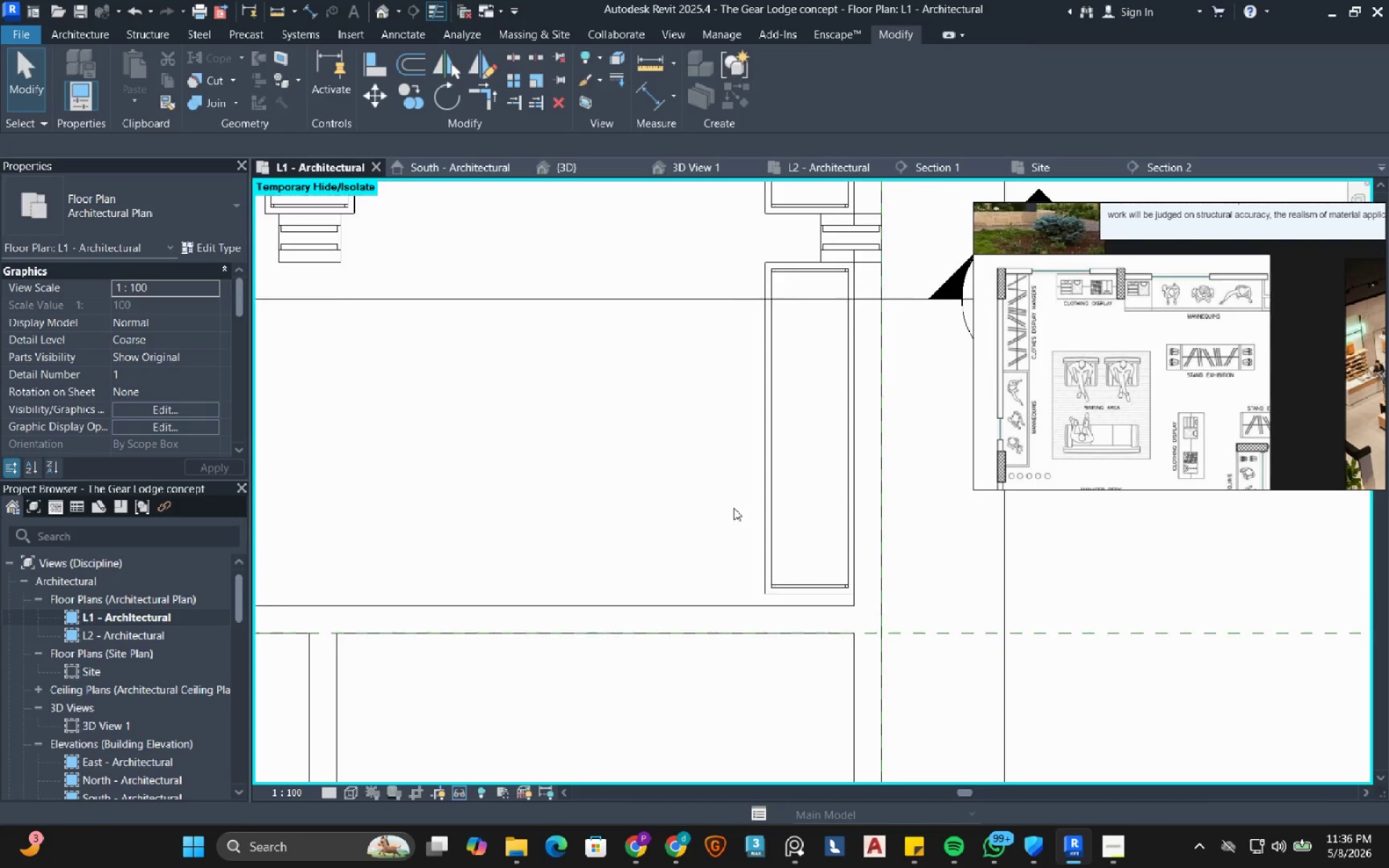 
scroll: coordinate [734, 508], scroll_direction: down, amount: 6.0
 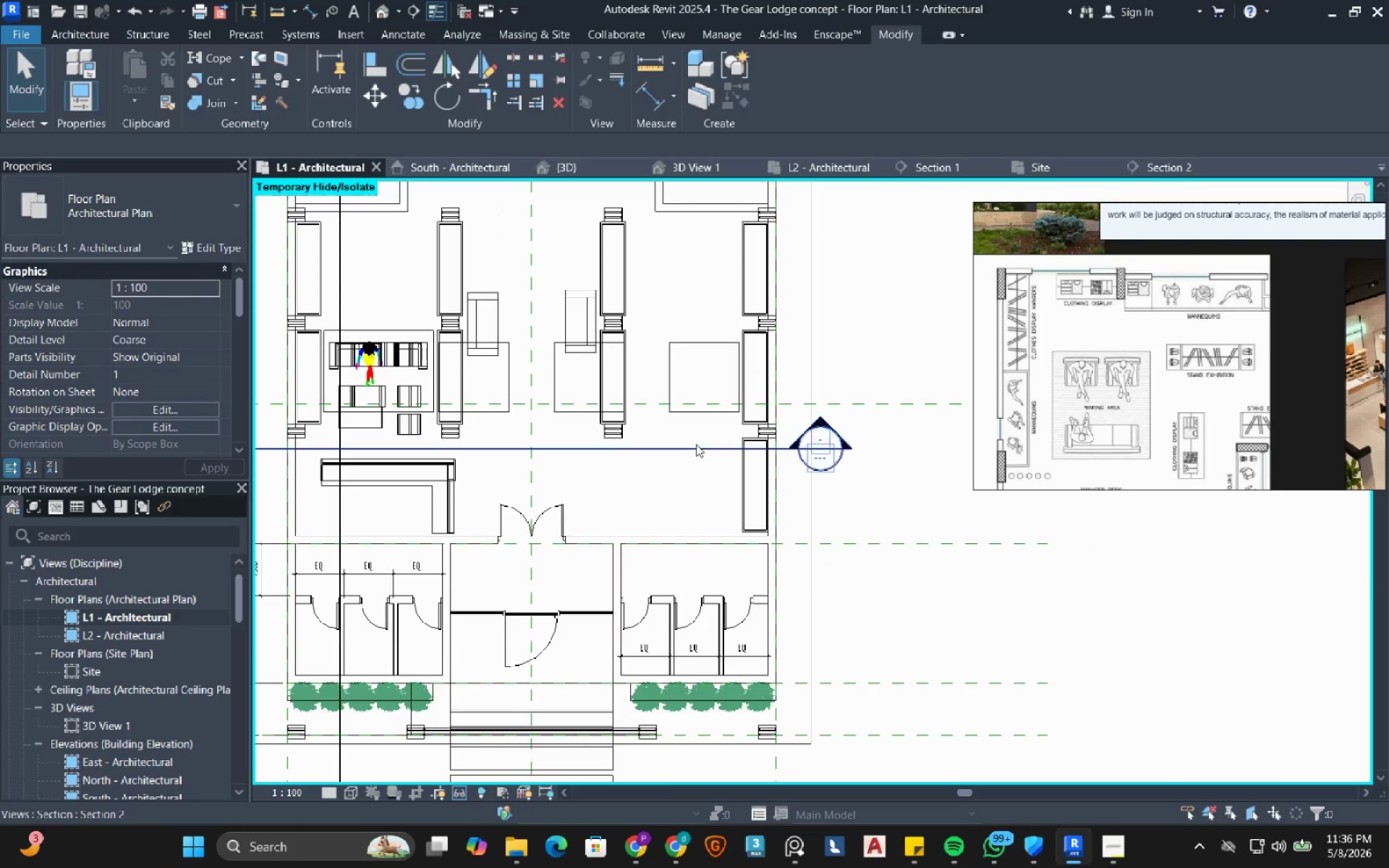 
left_click([696, 444])
 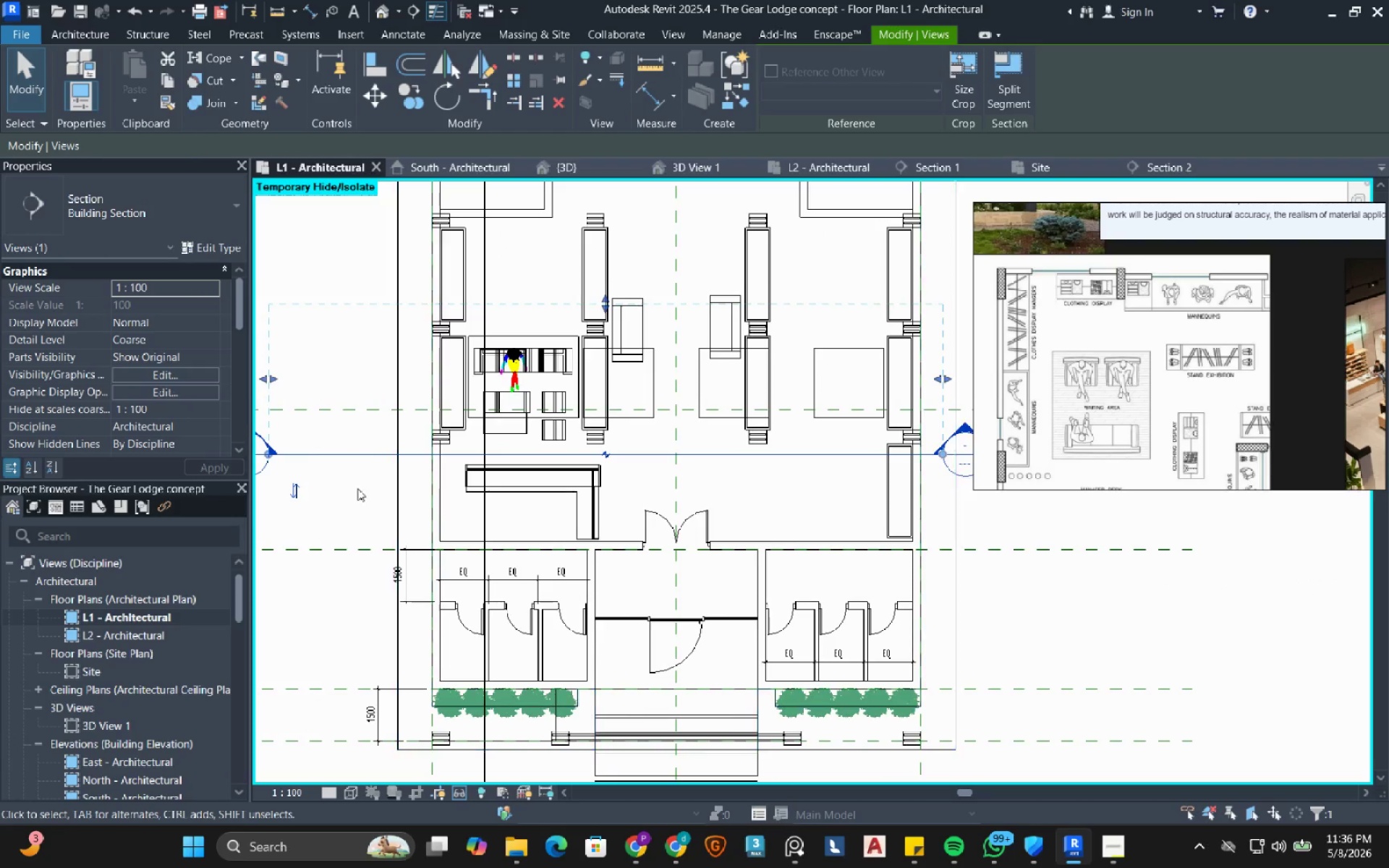 
left_click([302, 490])
 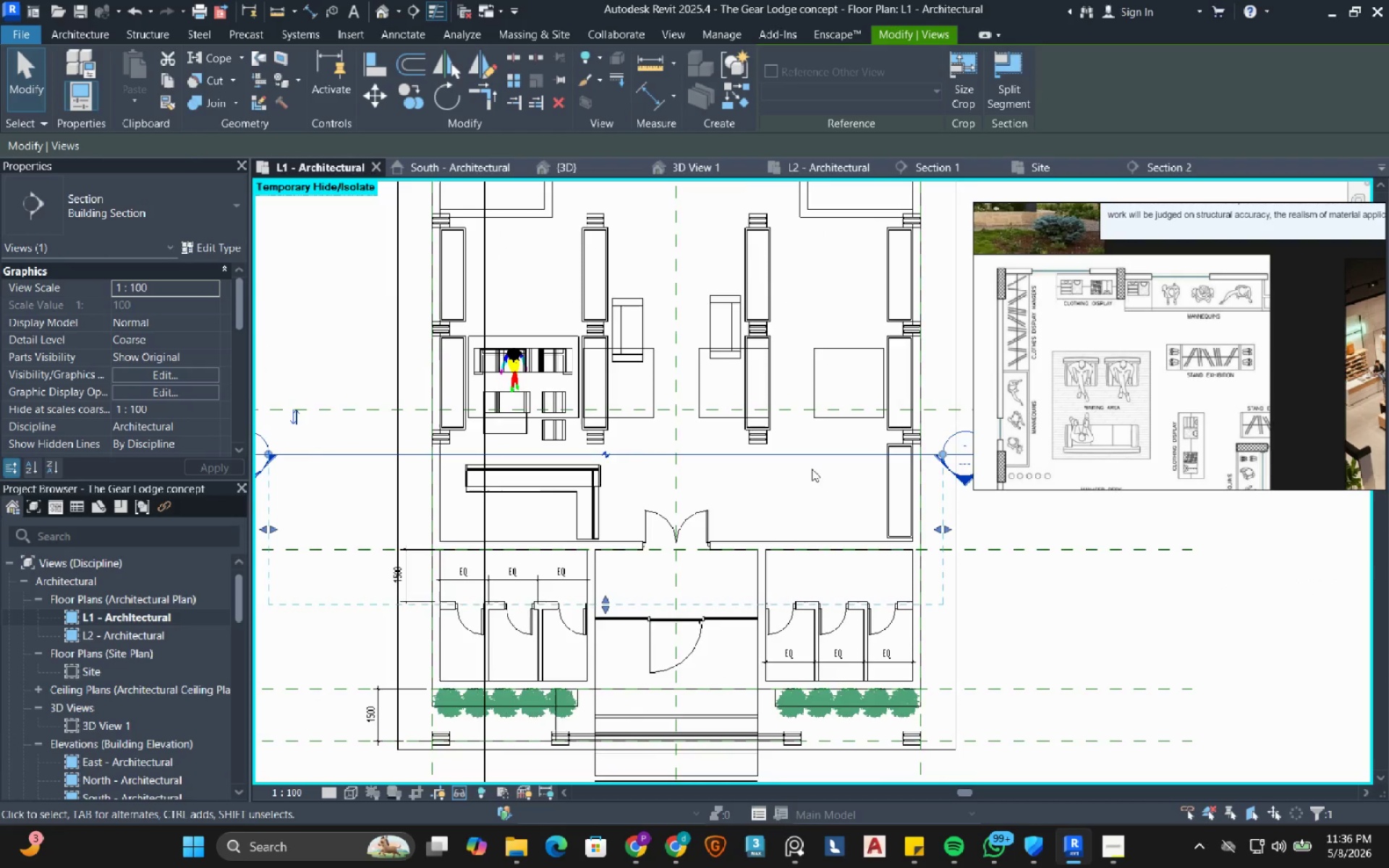 
scroll: coordinate [813, 467], scroll_direction: up, amount: 2.0
 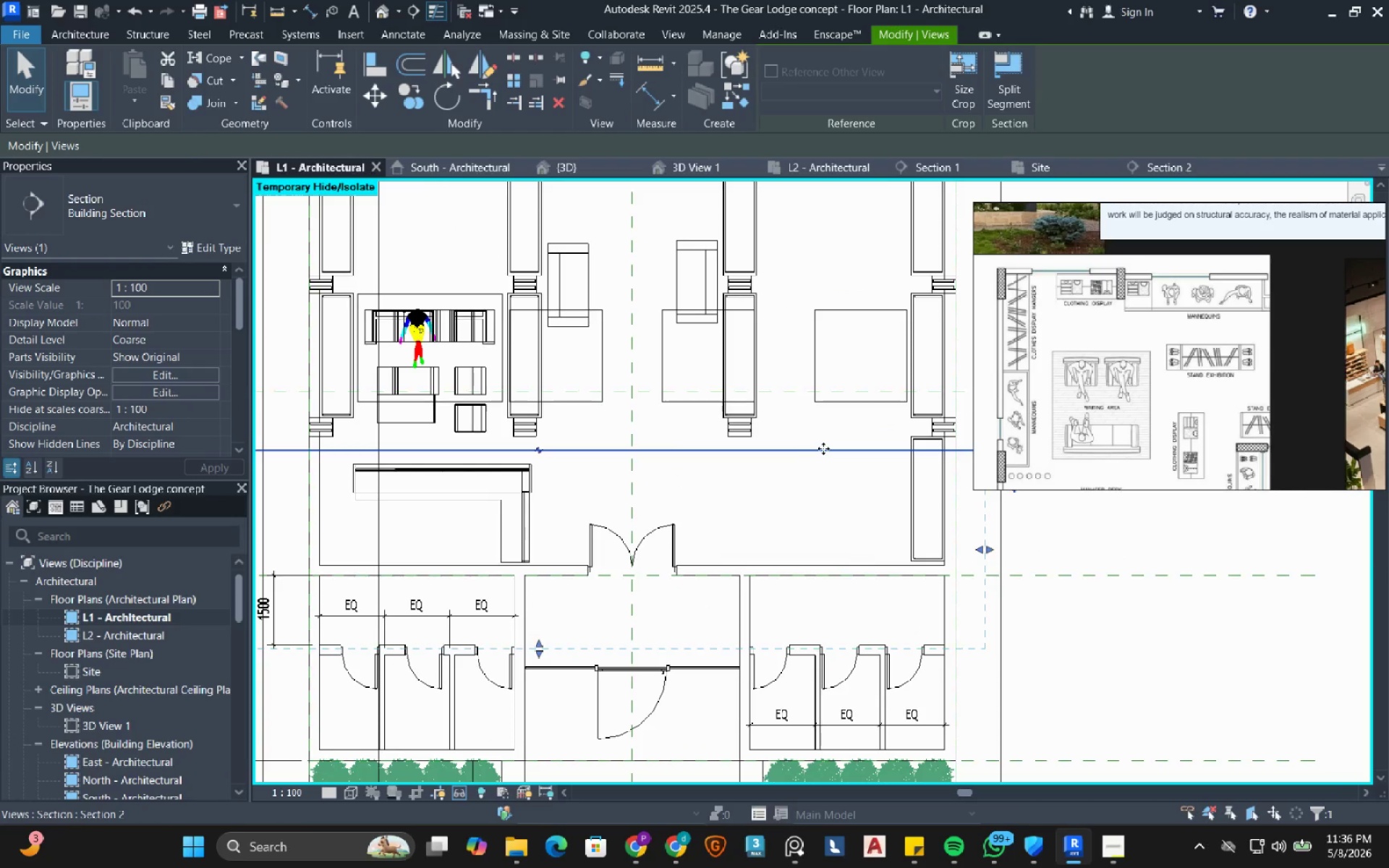 
left_click_drag(start_coordinate=[823, 448], to_coordinate=[829, 425])
 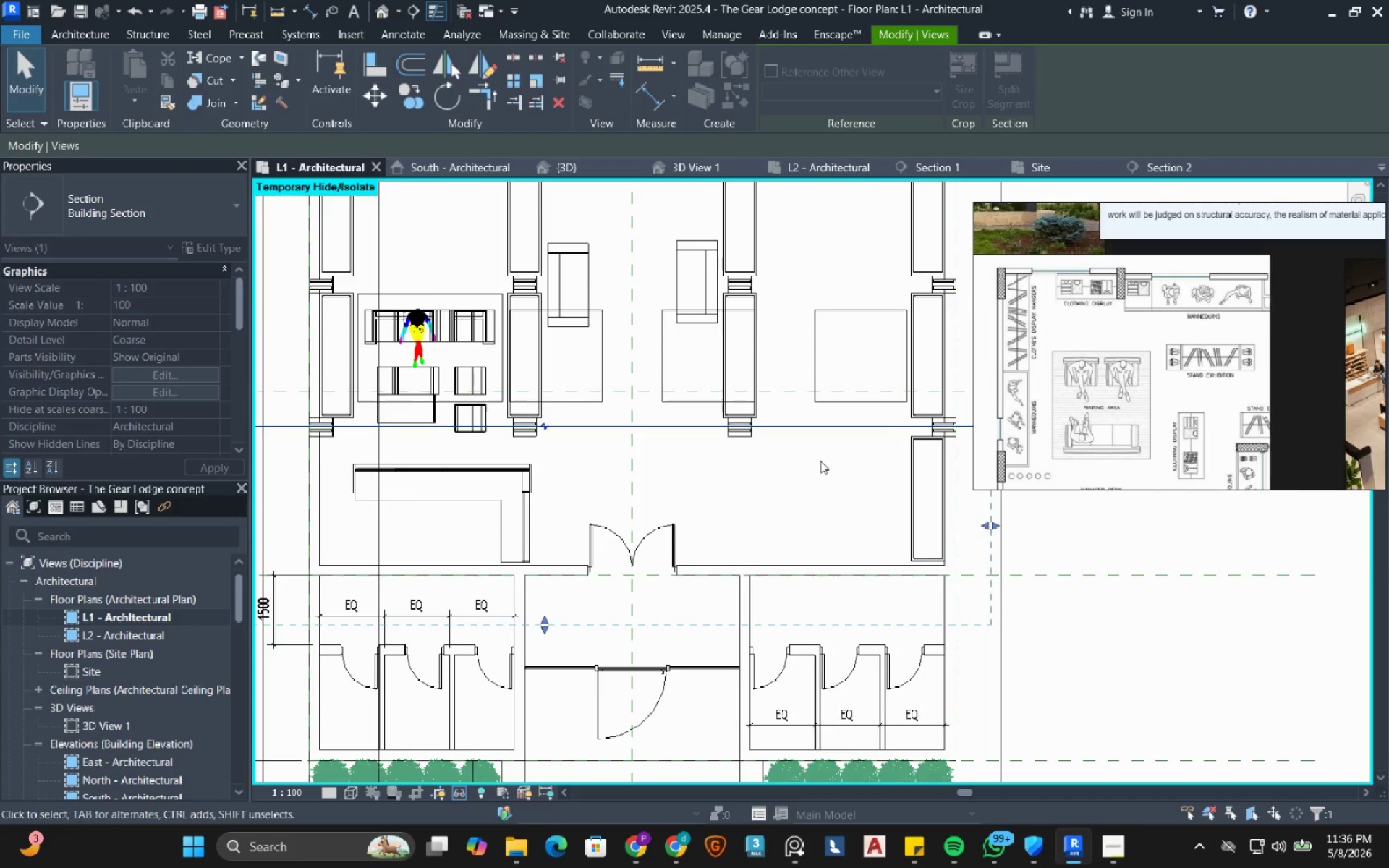 
scroll: coordinate [727, 525], scroll_direction: down, amount: 4.0
 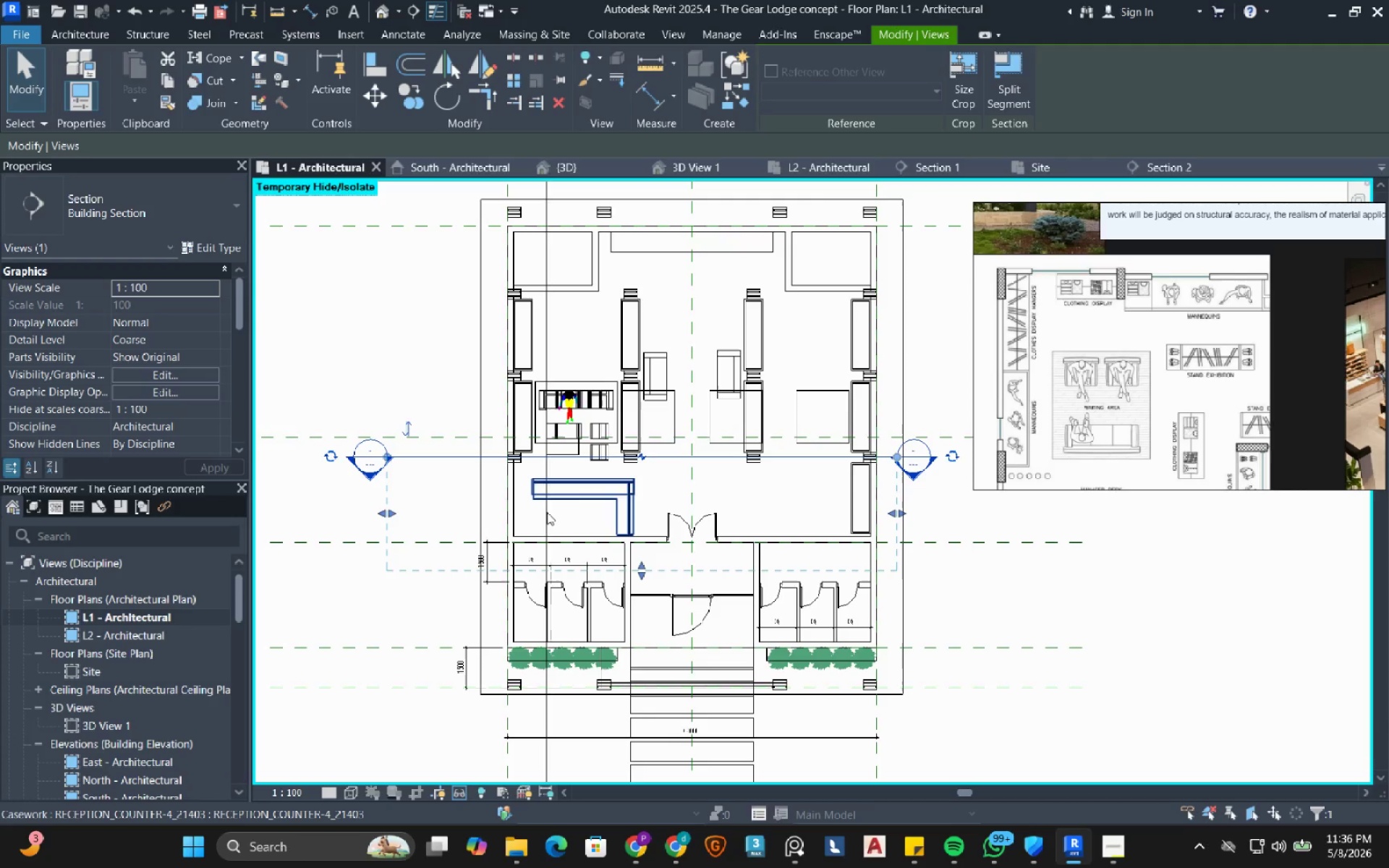 
left_click([541, 516])
 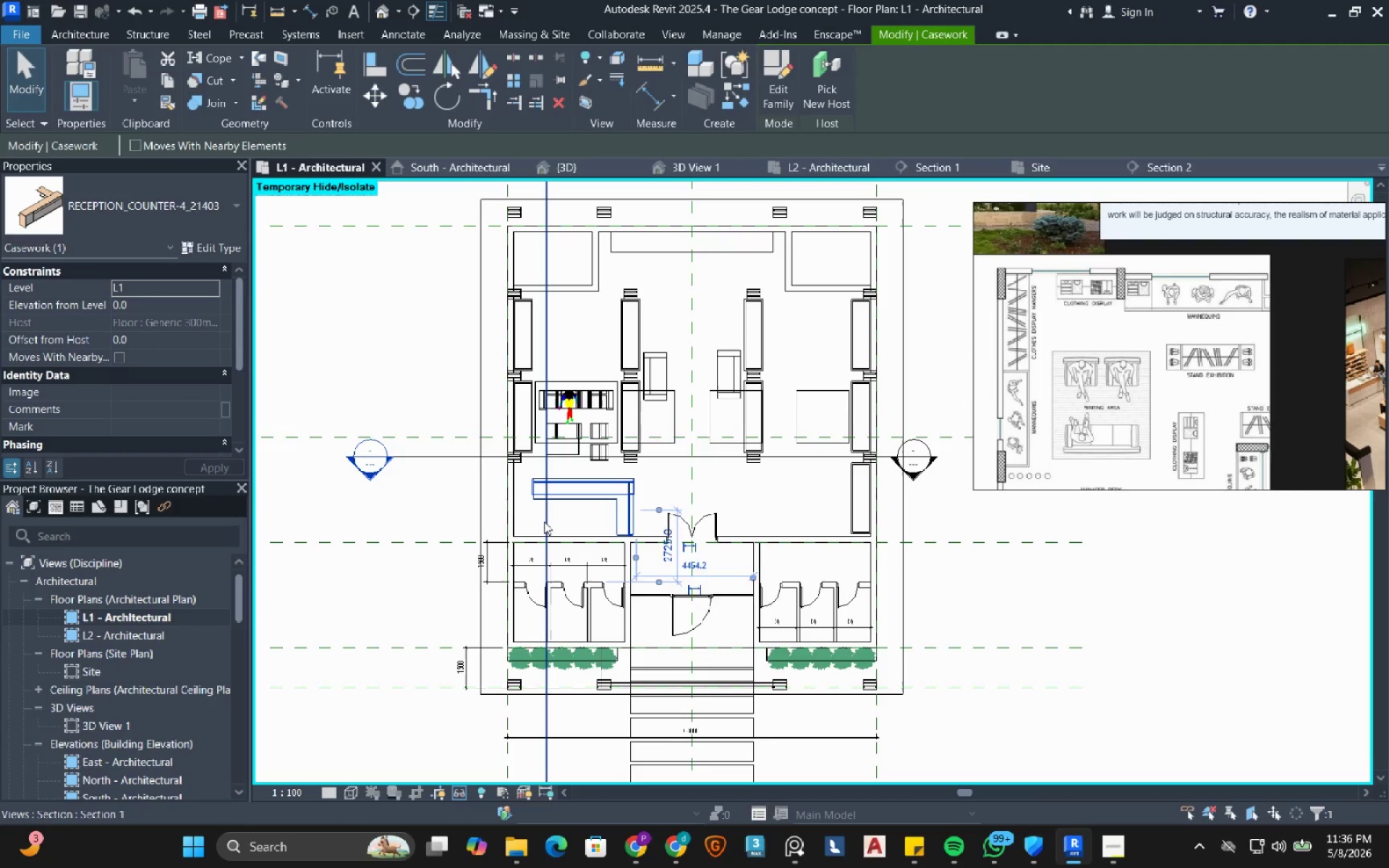 
left_click([544, 522])
 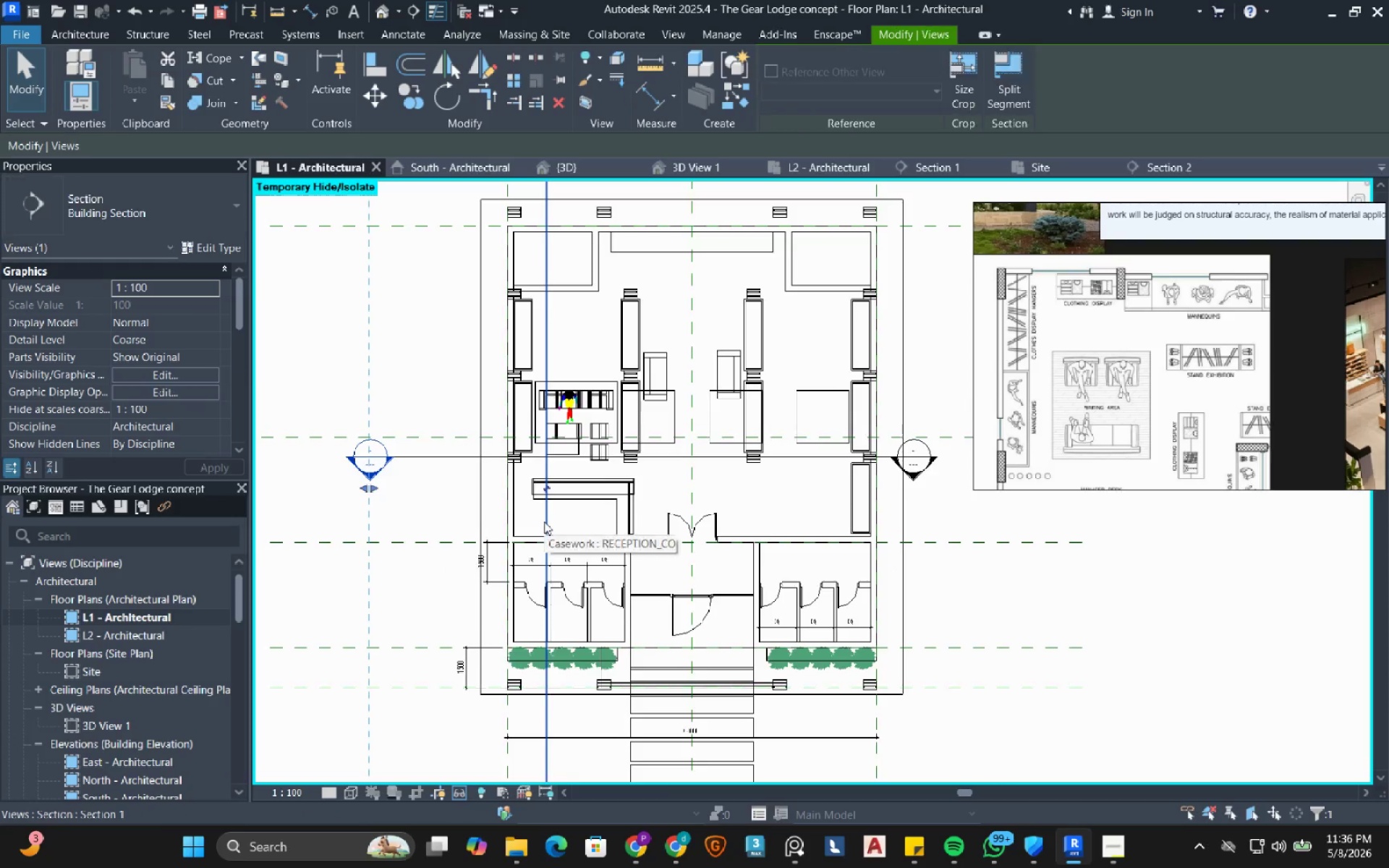 
scroll: coordinate [544, 522], scroll_direction: down, amount: 3.0
 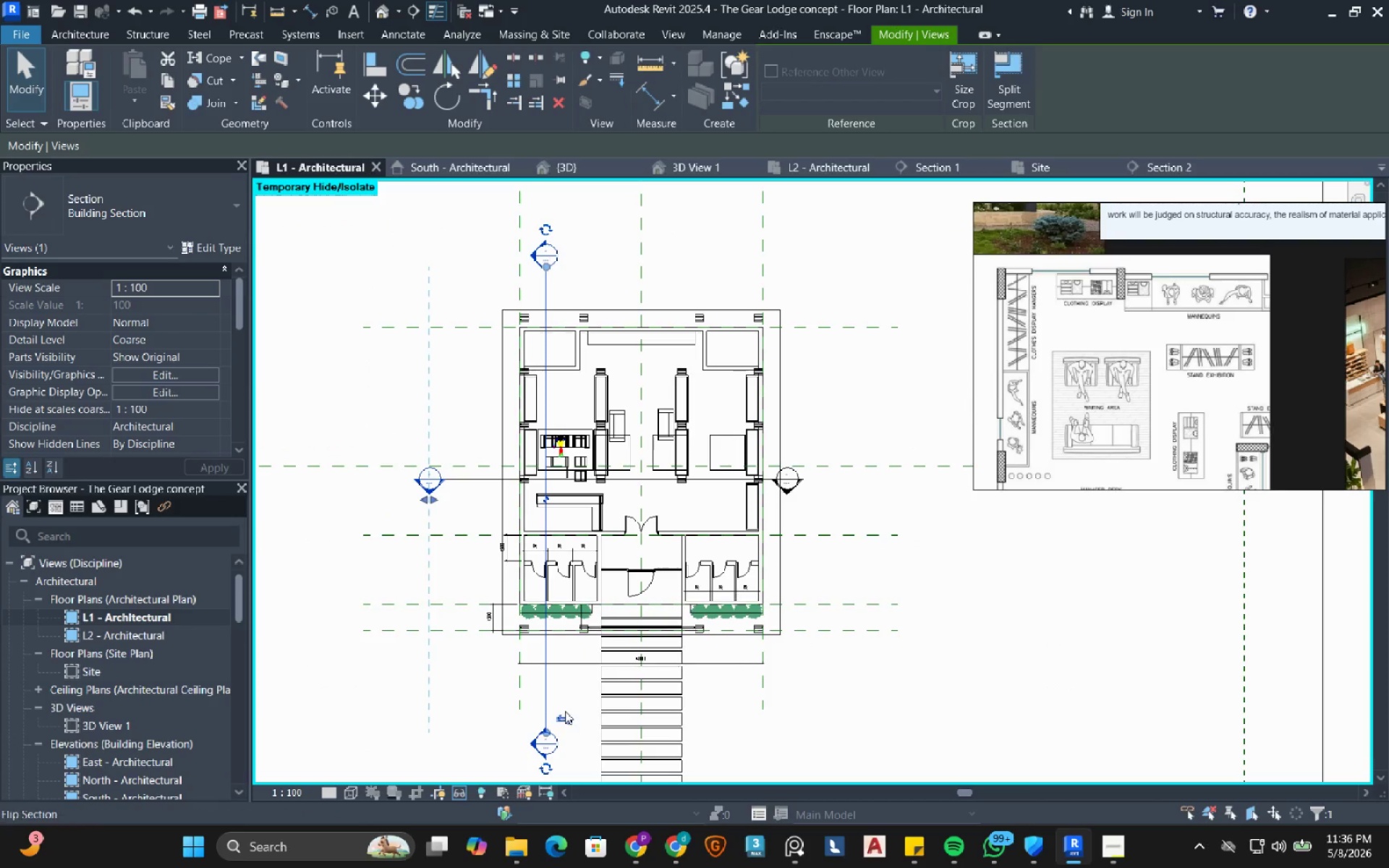 
left_click([565, 713])
 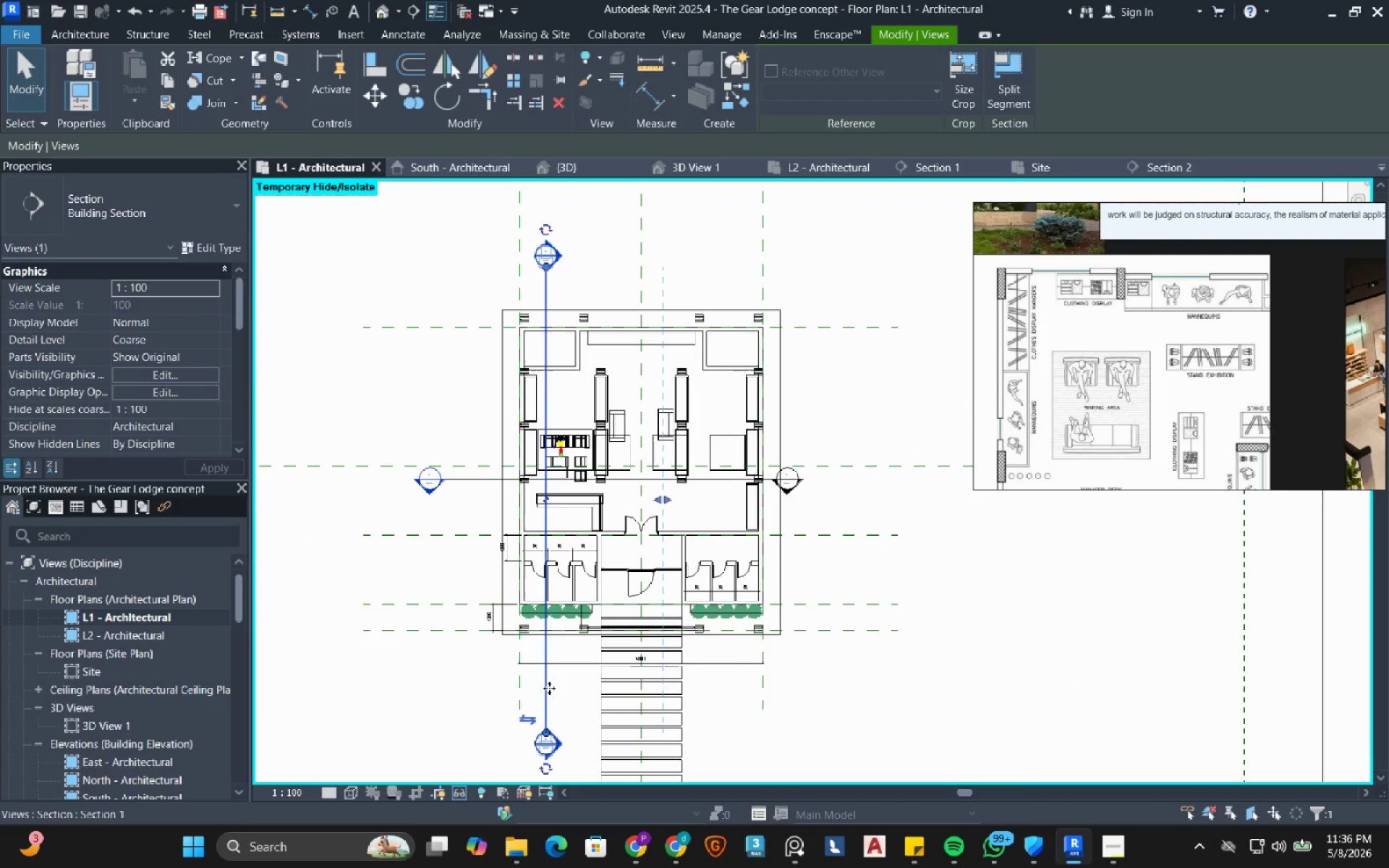 
left_click_drag(start_coordinate=[549, 688], to_coordinate=[723, 673])
 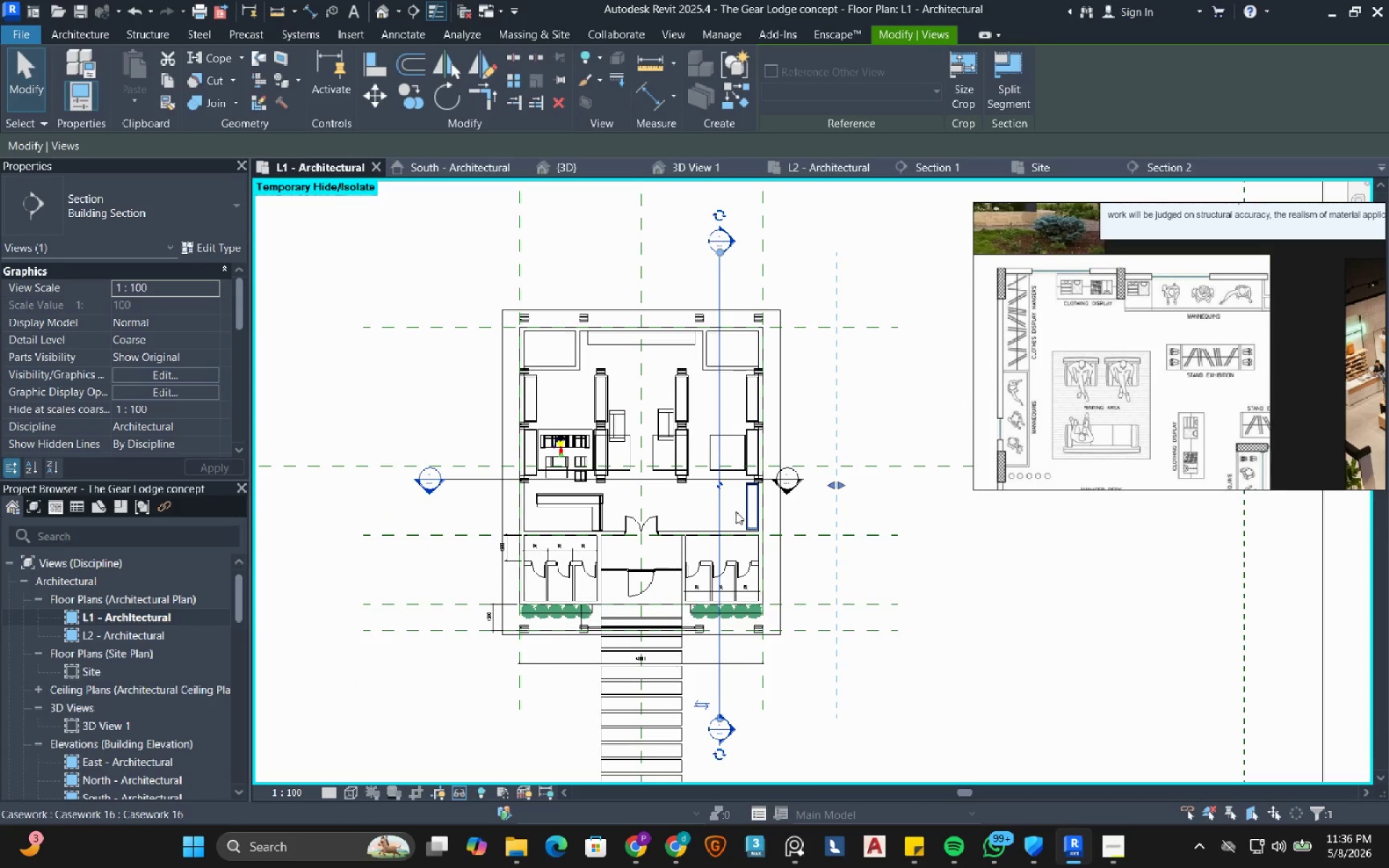 
right_click([718, 517])
 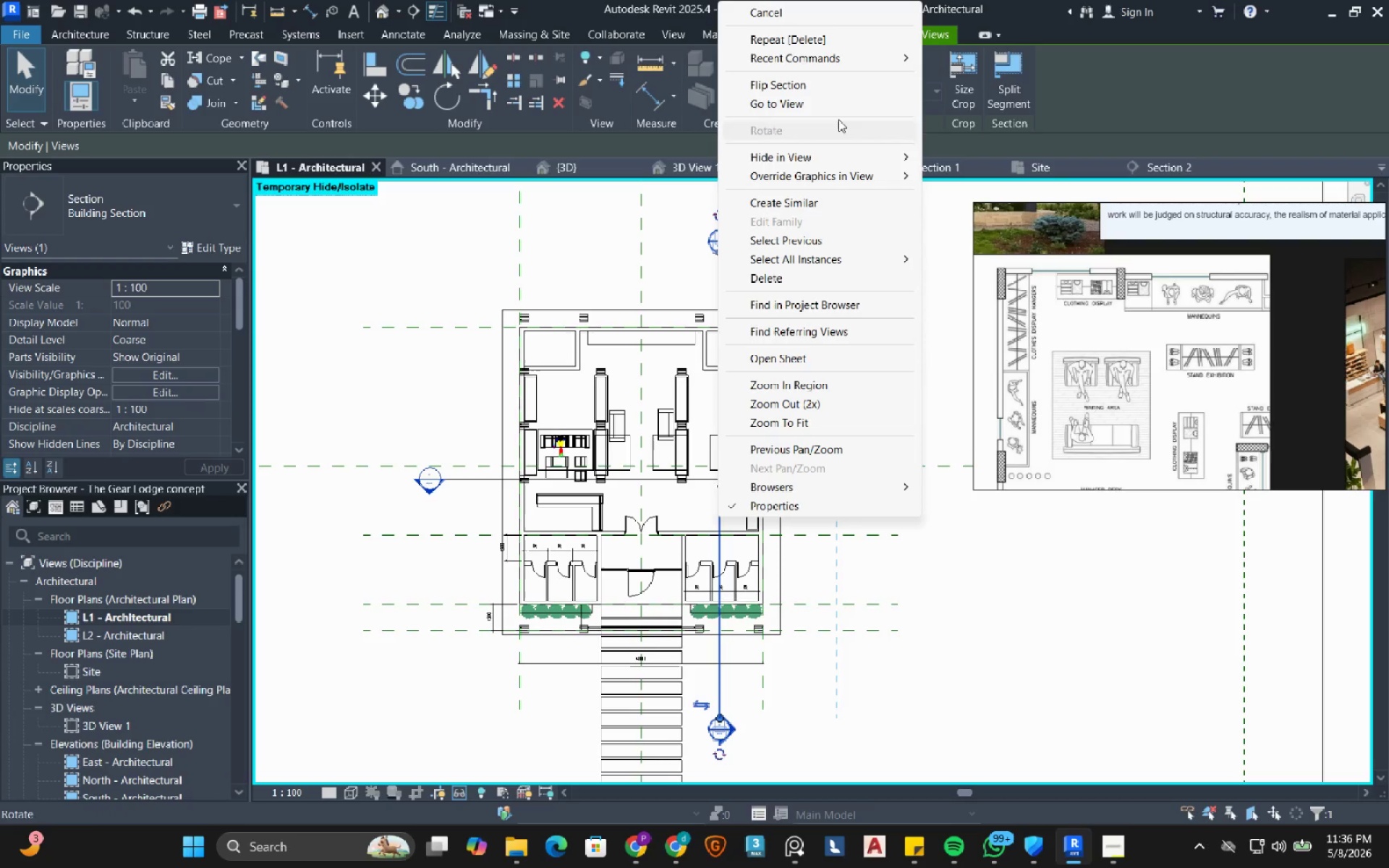 
left_click([840, 105])
 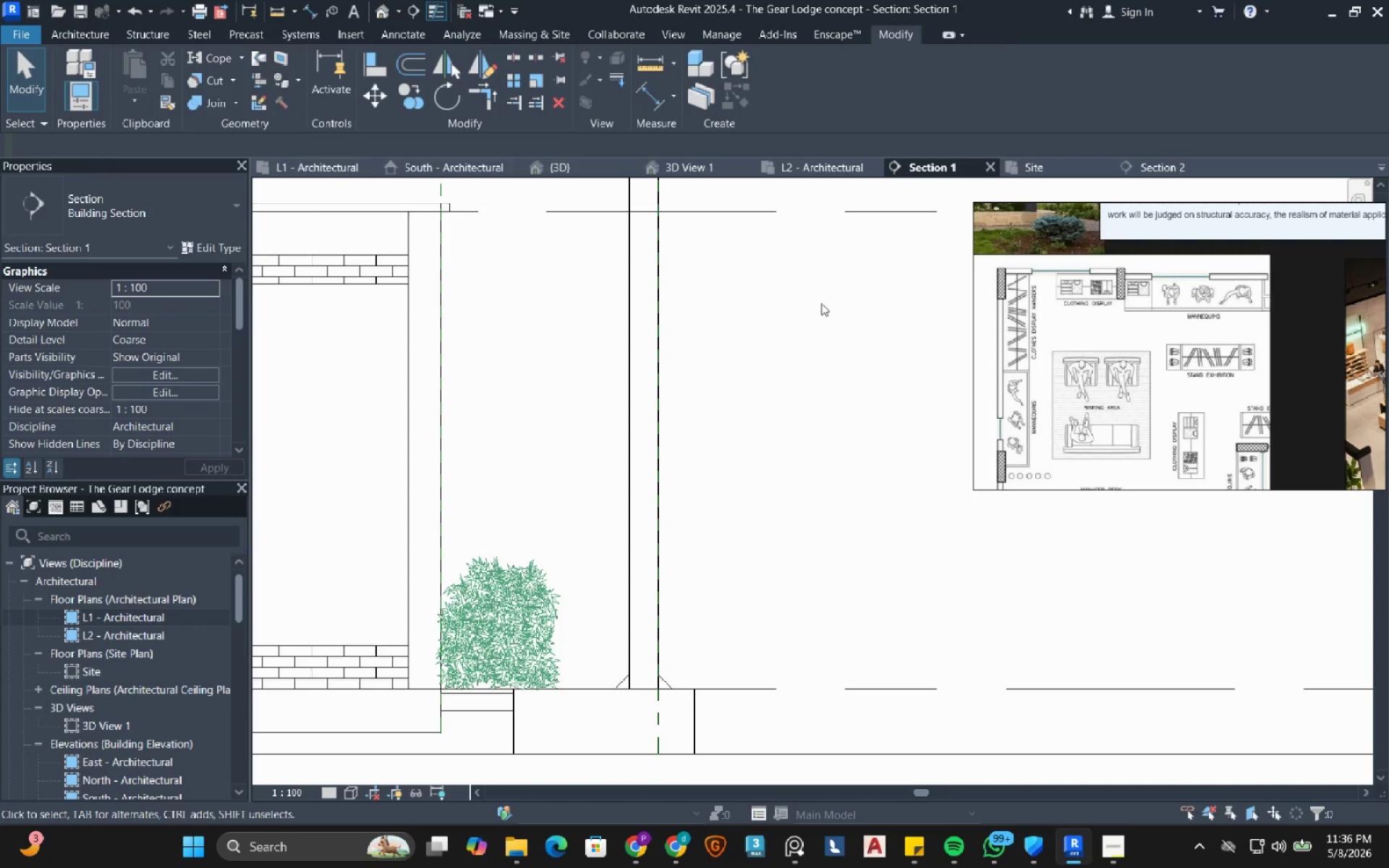 
scroll: coordinate [788, 408], scroll_direction: down, amount: 10.0
 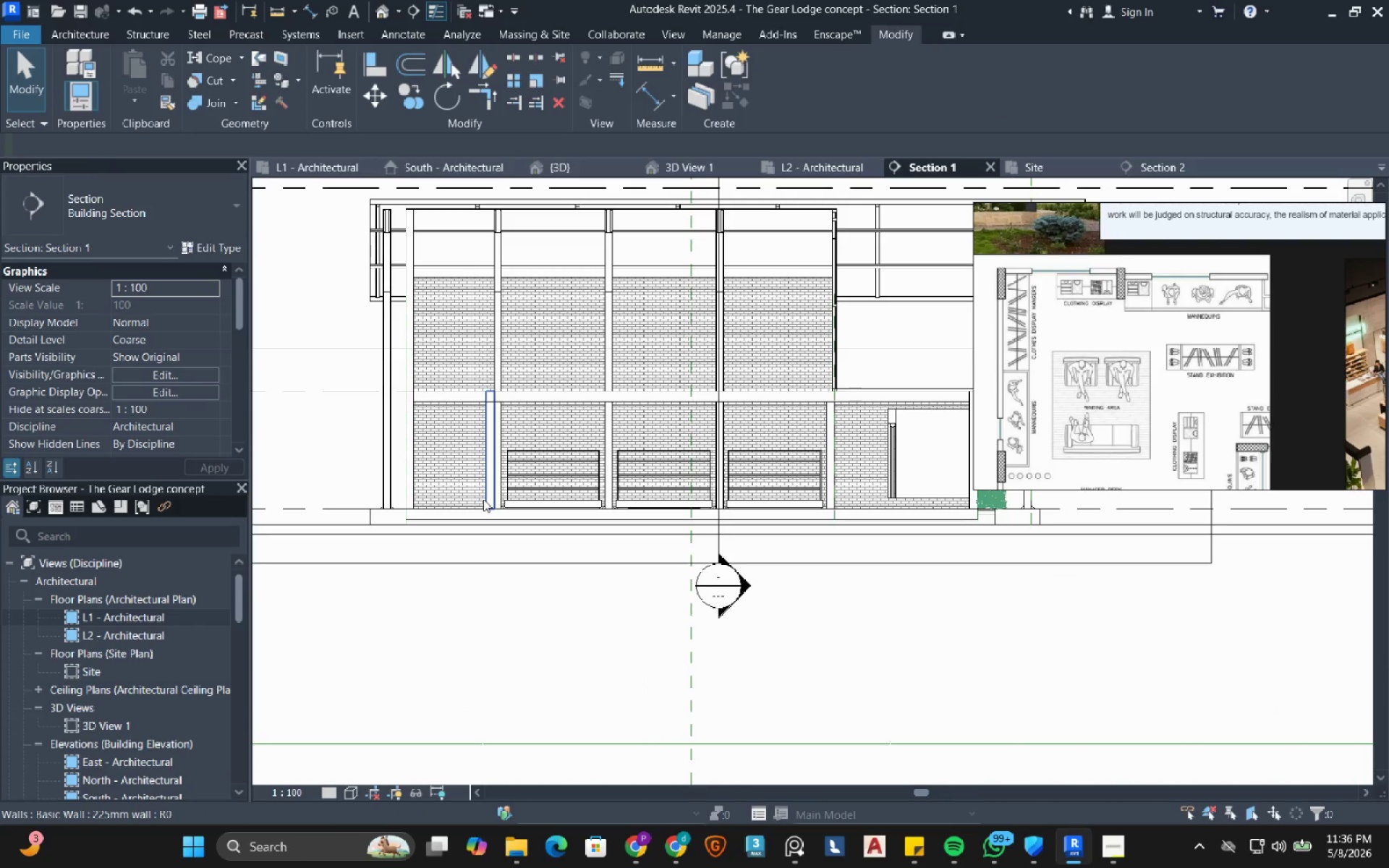 
wait(6.71)
 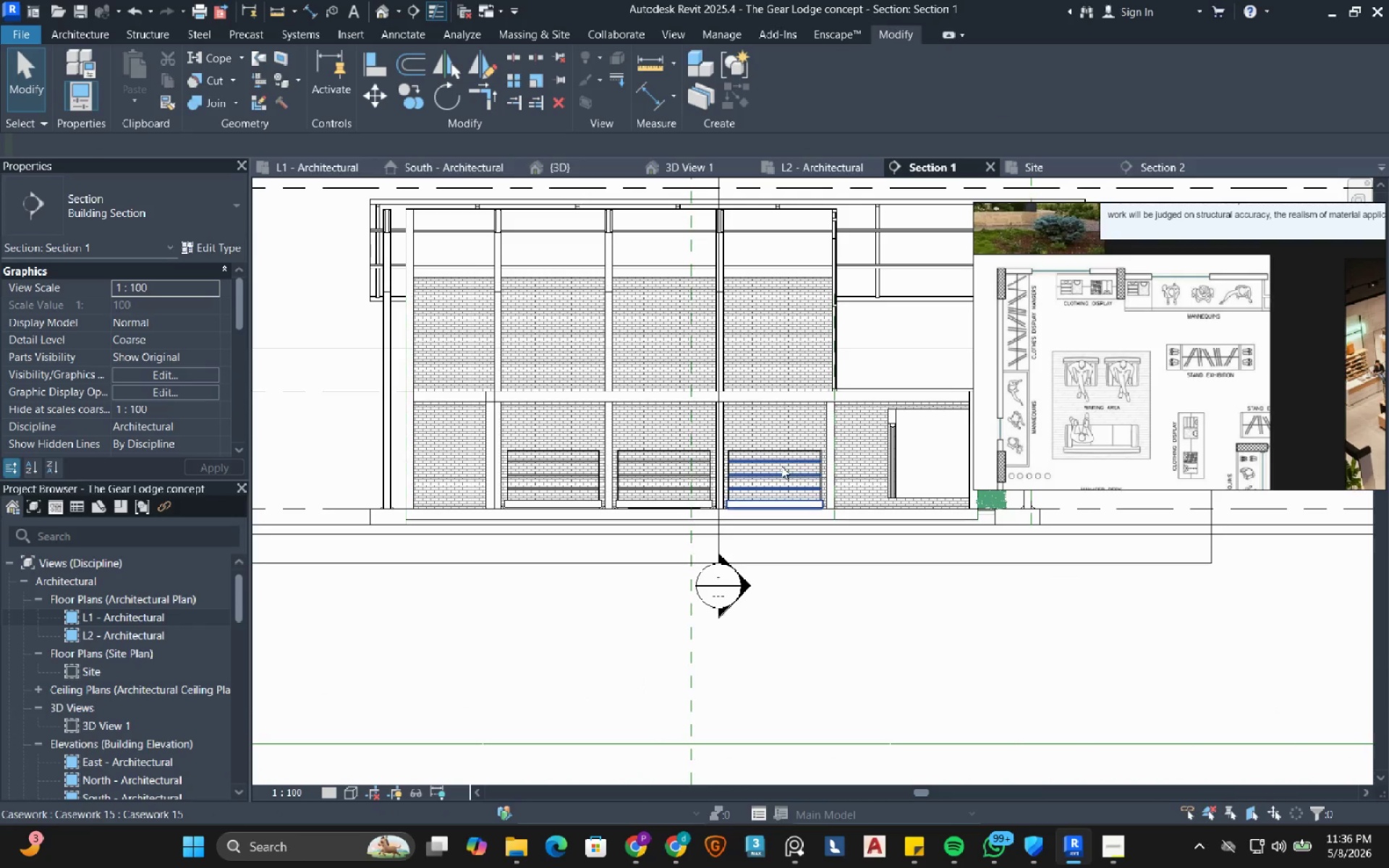 
scroll: coordinate [647, 485], scroll_direction: up, amount: 8.0
 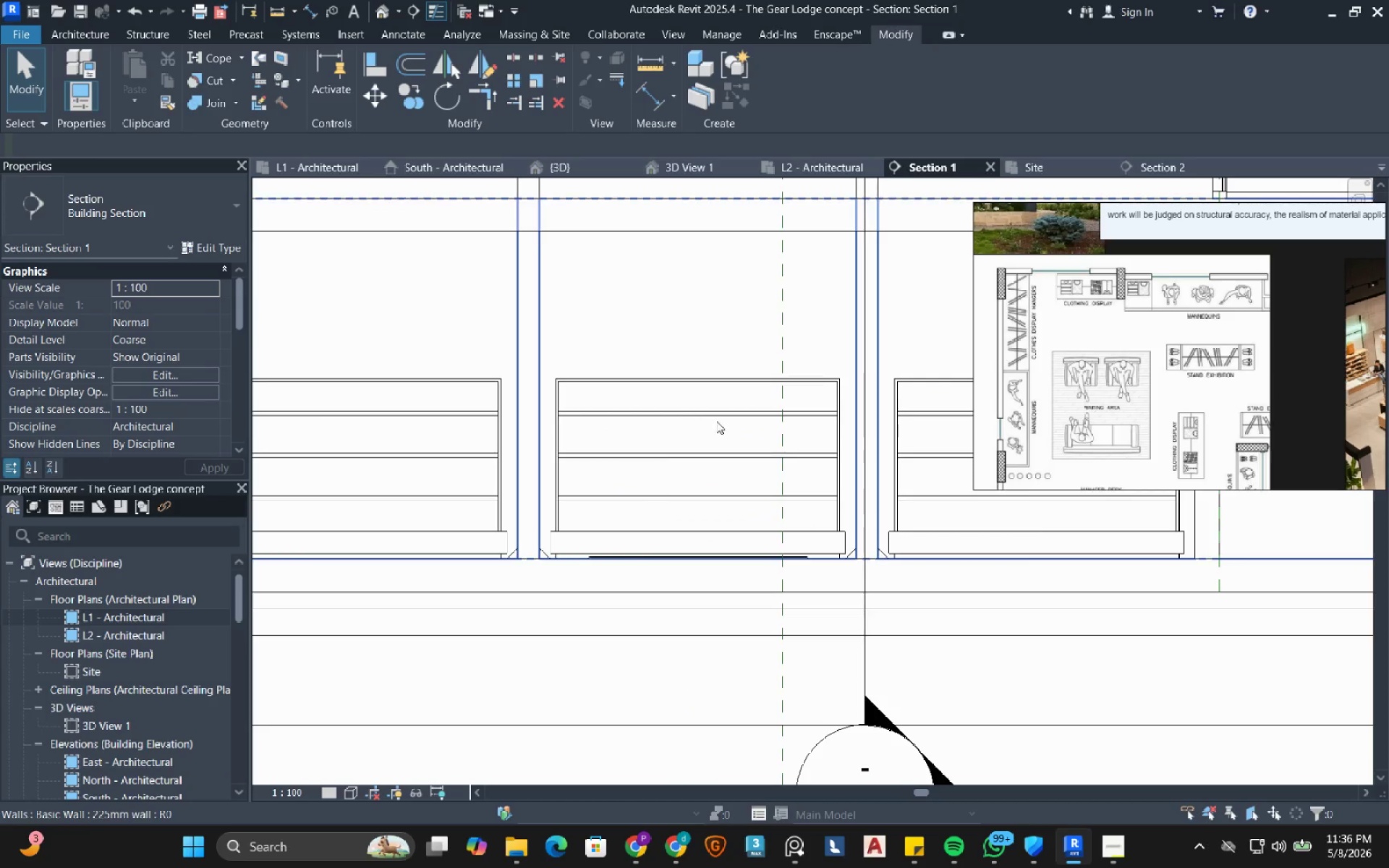 
mouse_move([778, 378])
 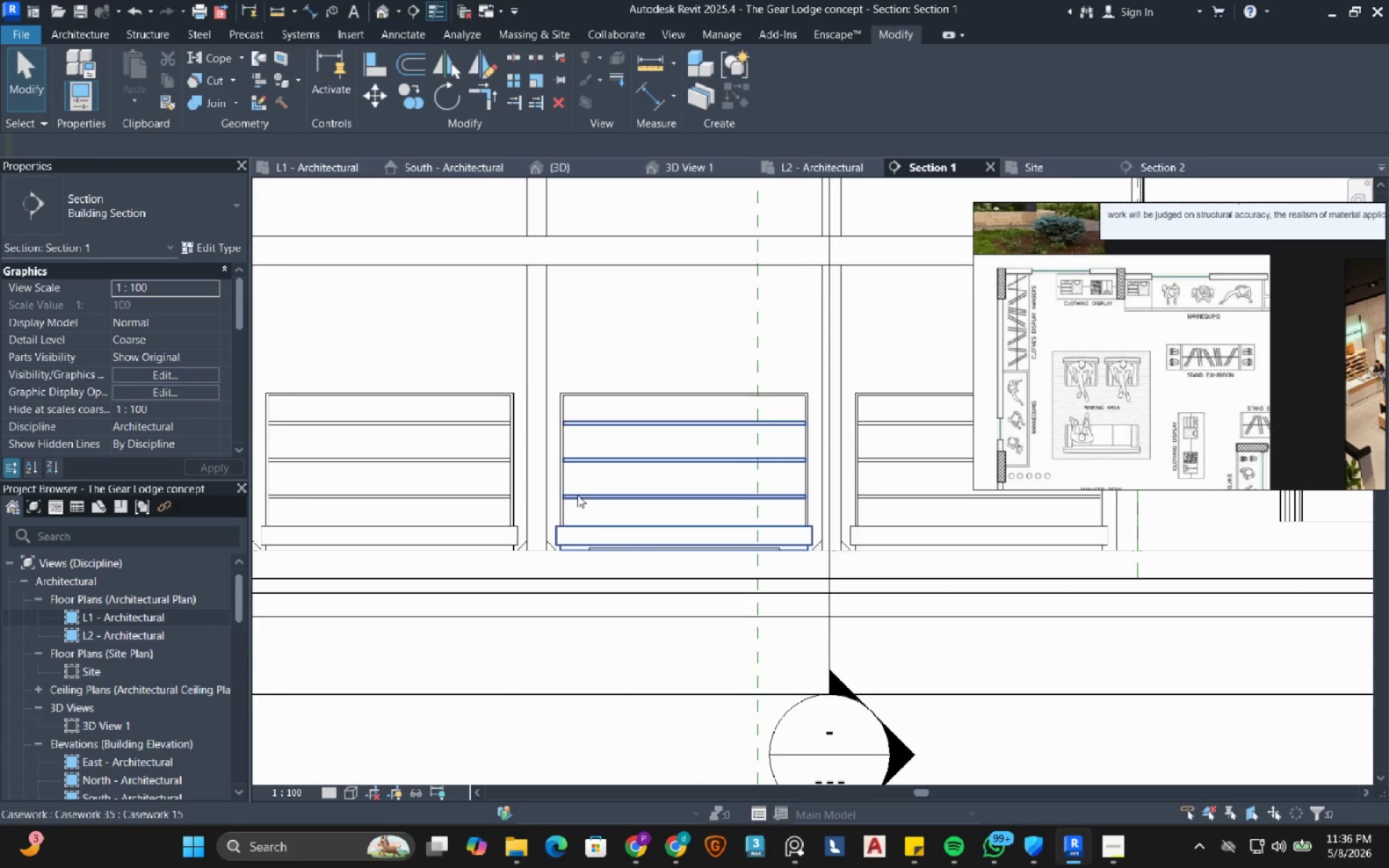 
scroll: coordinate [577, 495], scroll_direction: down, amount: 2.0
 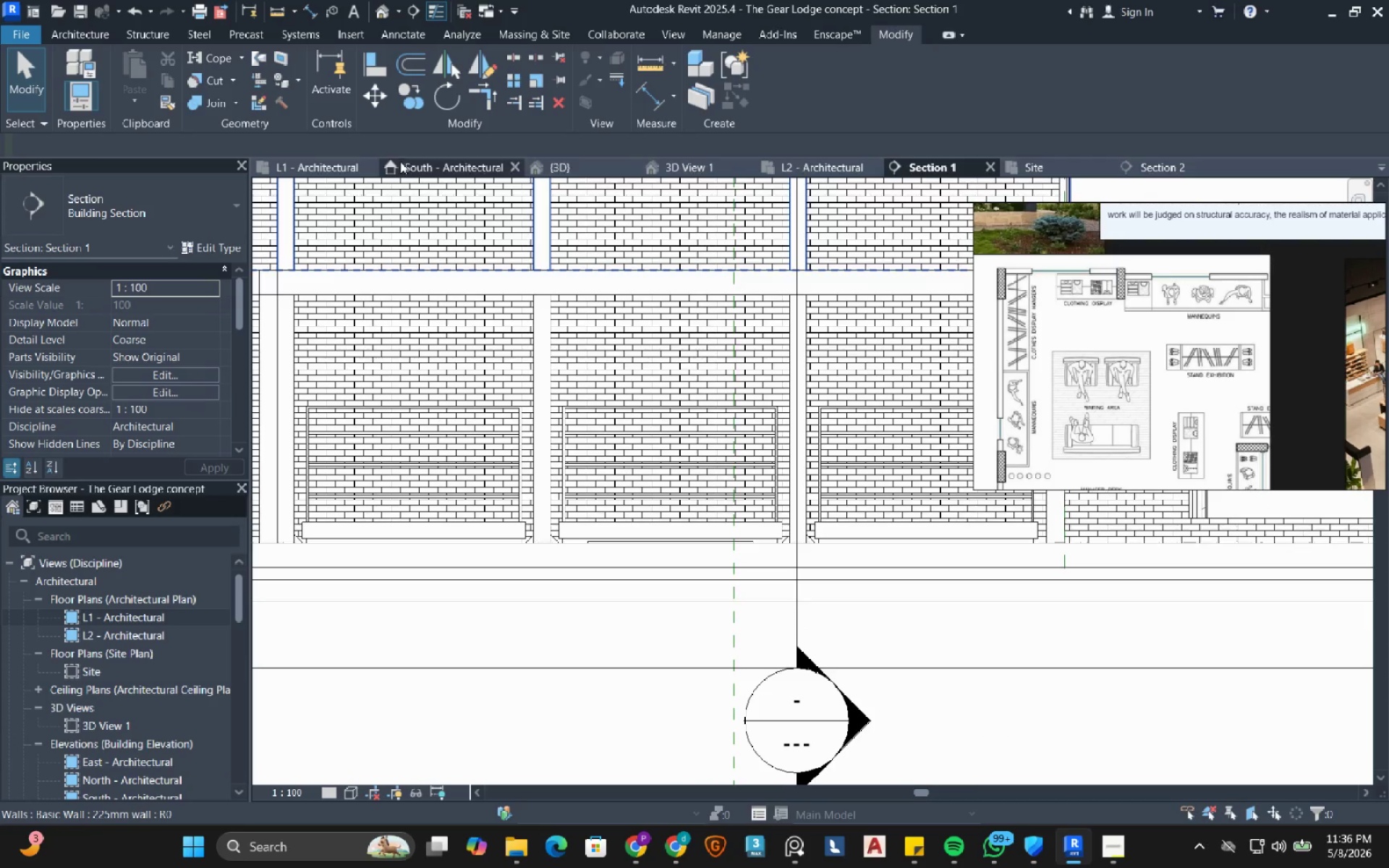 
left_click([333, 162])
 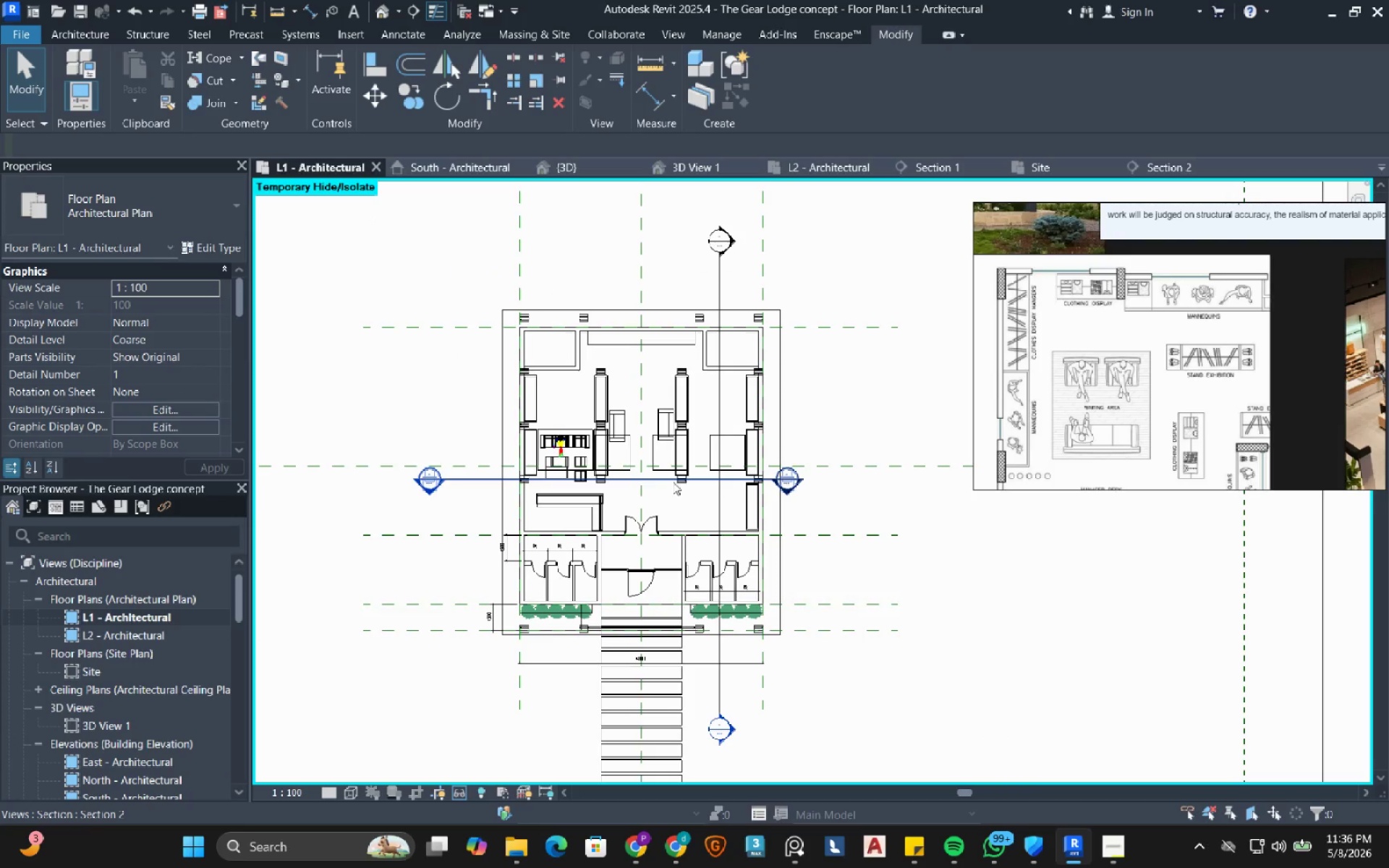 
scroll: coordinate [755, 516], scroll_direction: up, amount: 7.0
 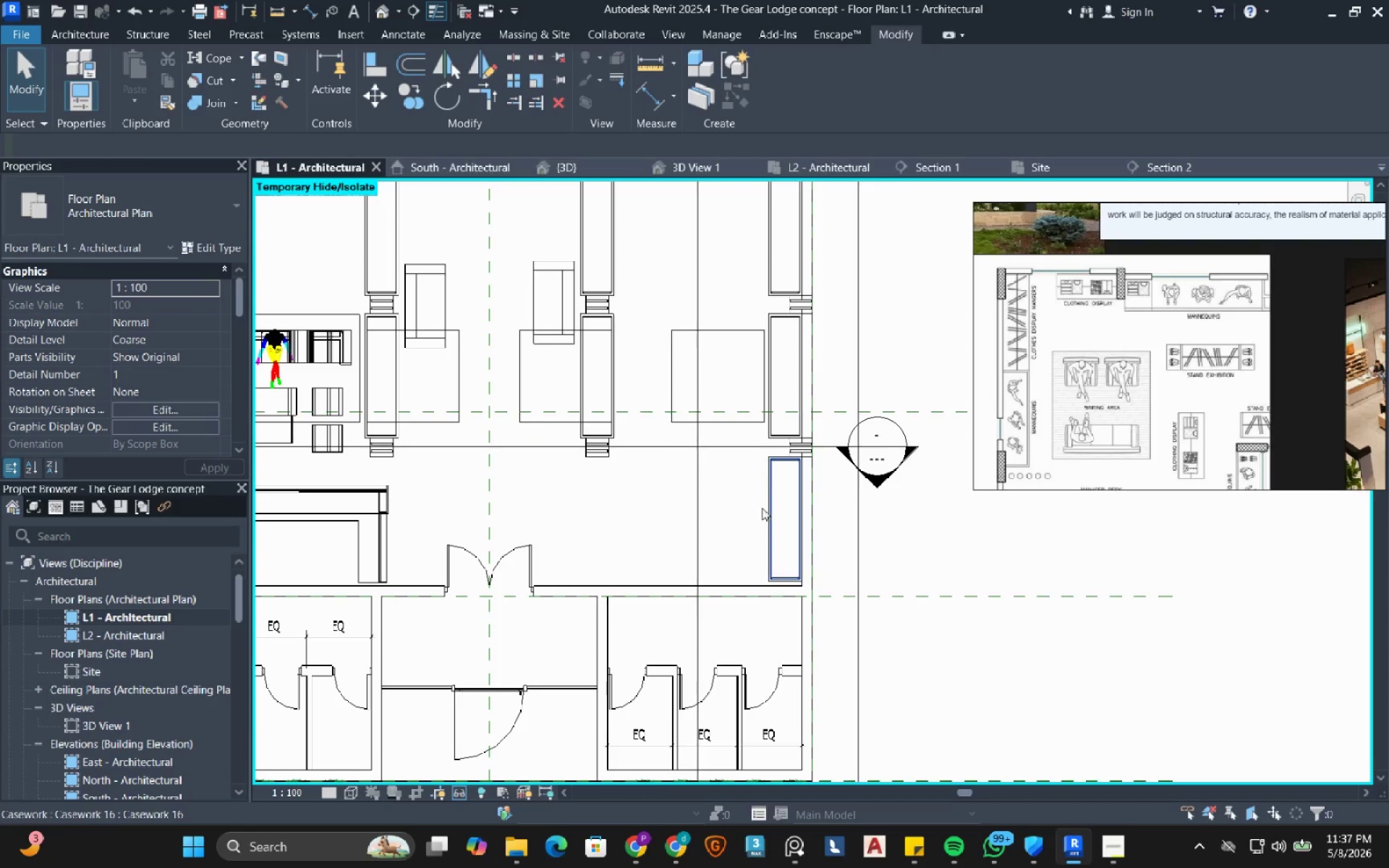 
left_click([761, 508])
 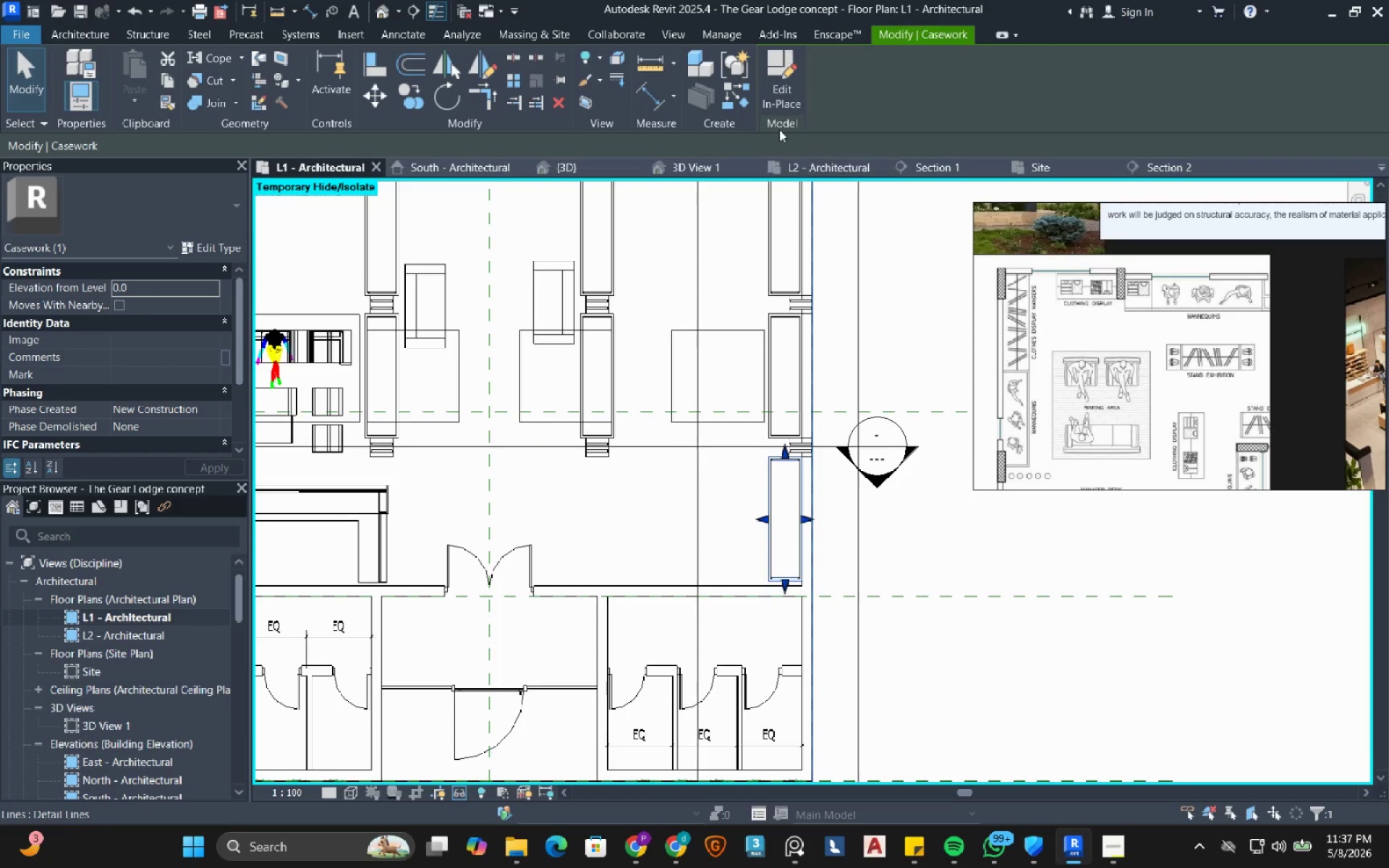 
left_click([778, 84])
 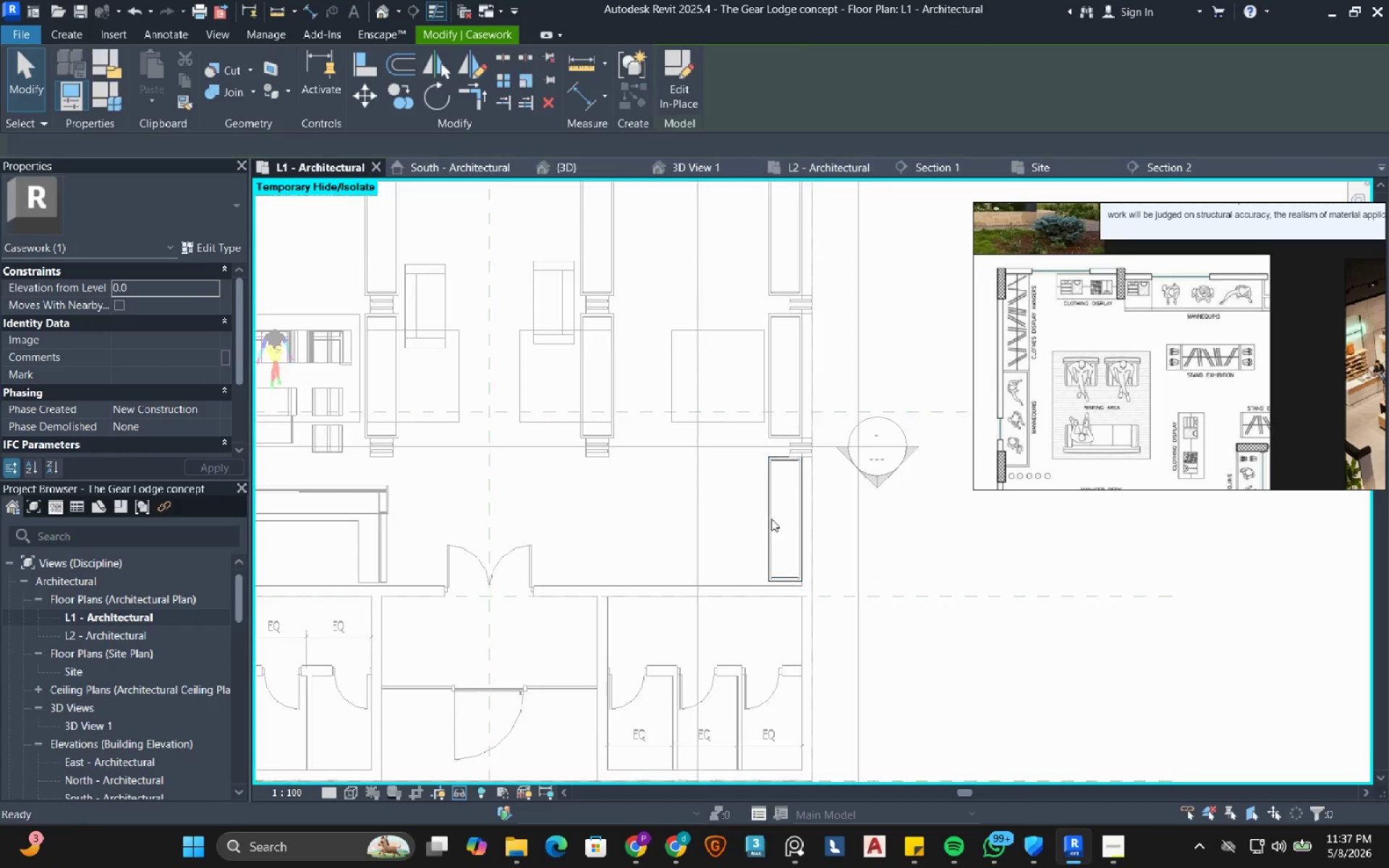 
scroll: coordinate [776, 569], scroll_direction: up, amount: 7.0
 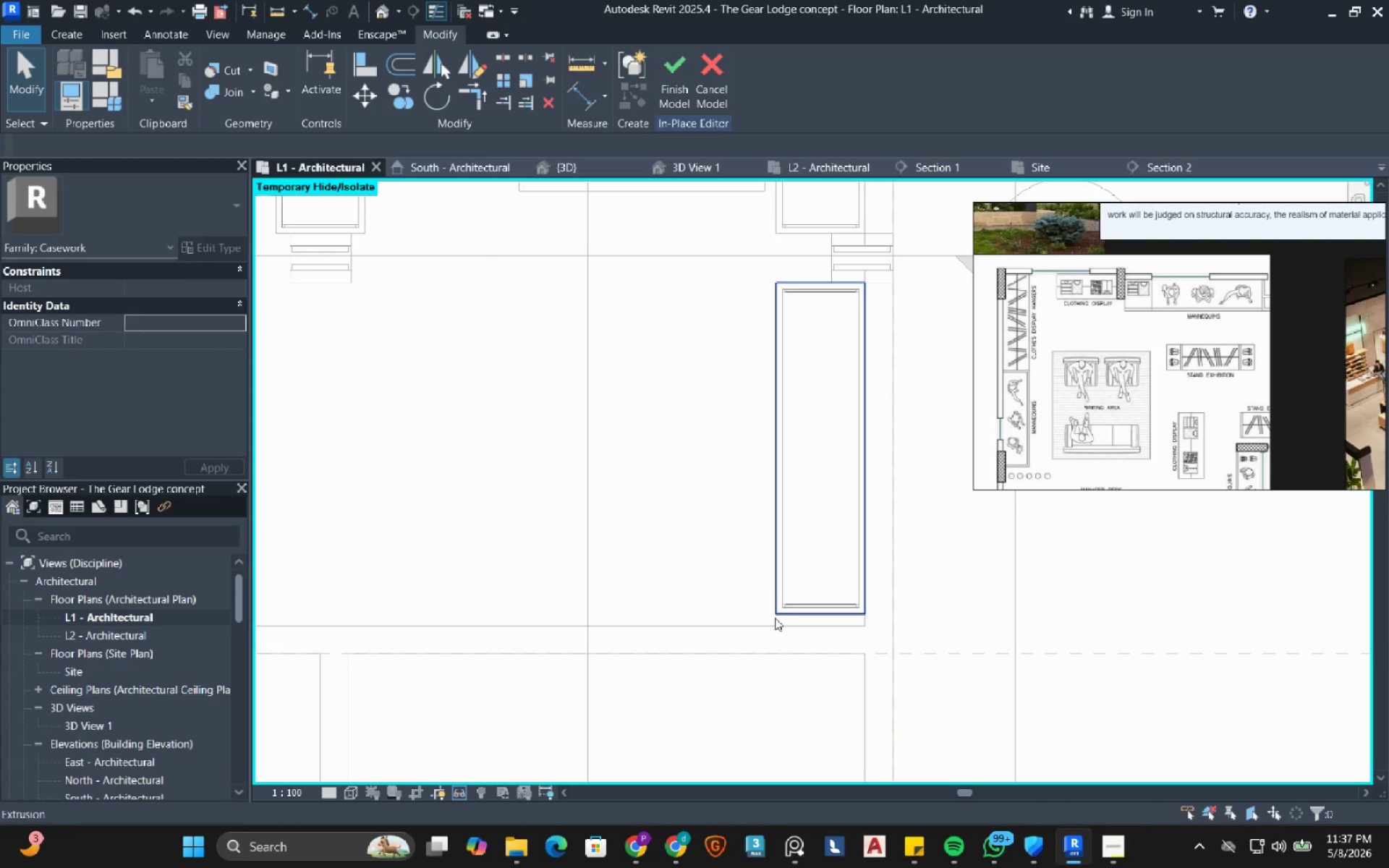 
left_click([775, 618])
 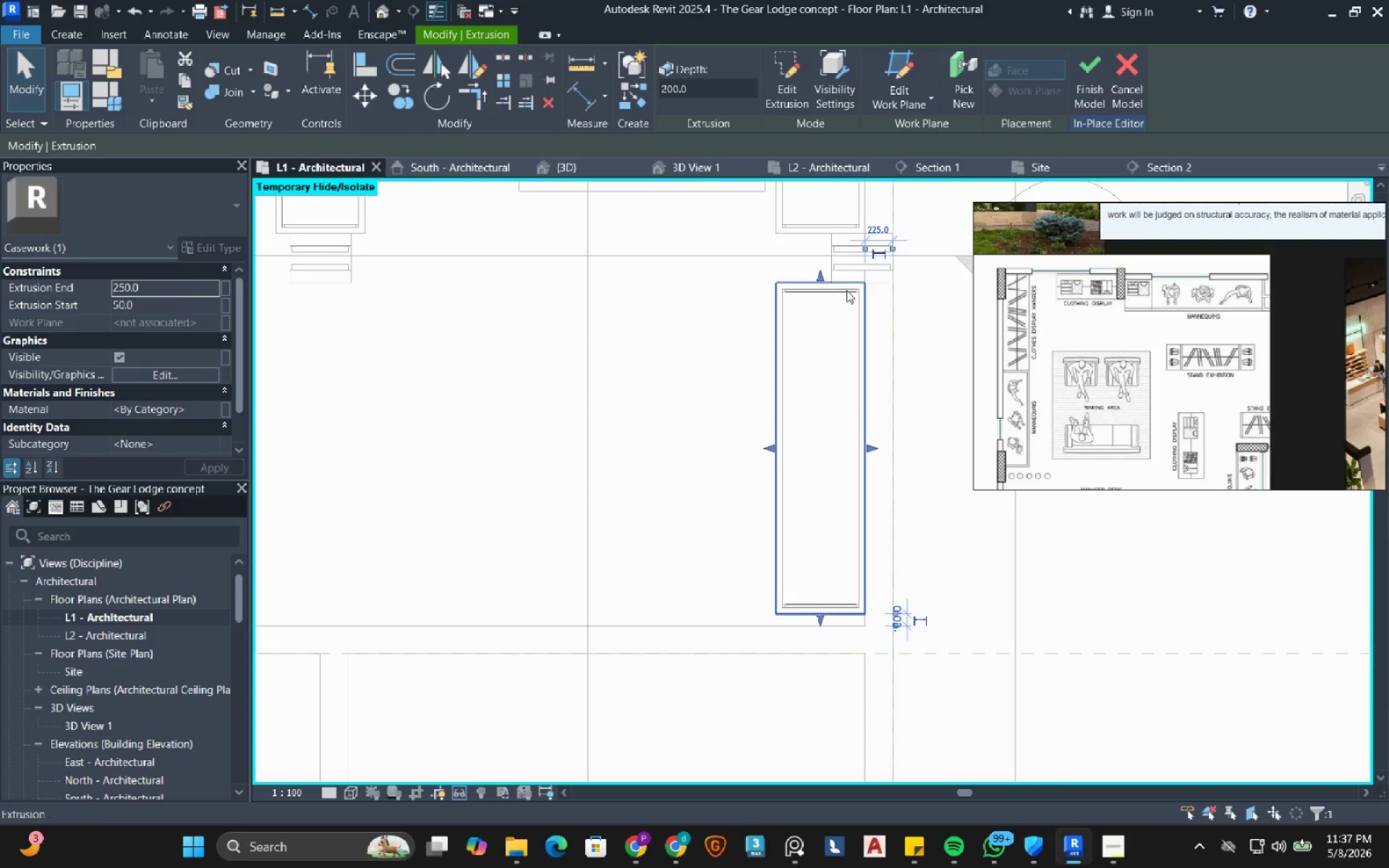 
left_click([948, 169])
 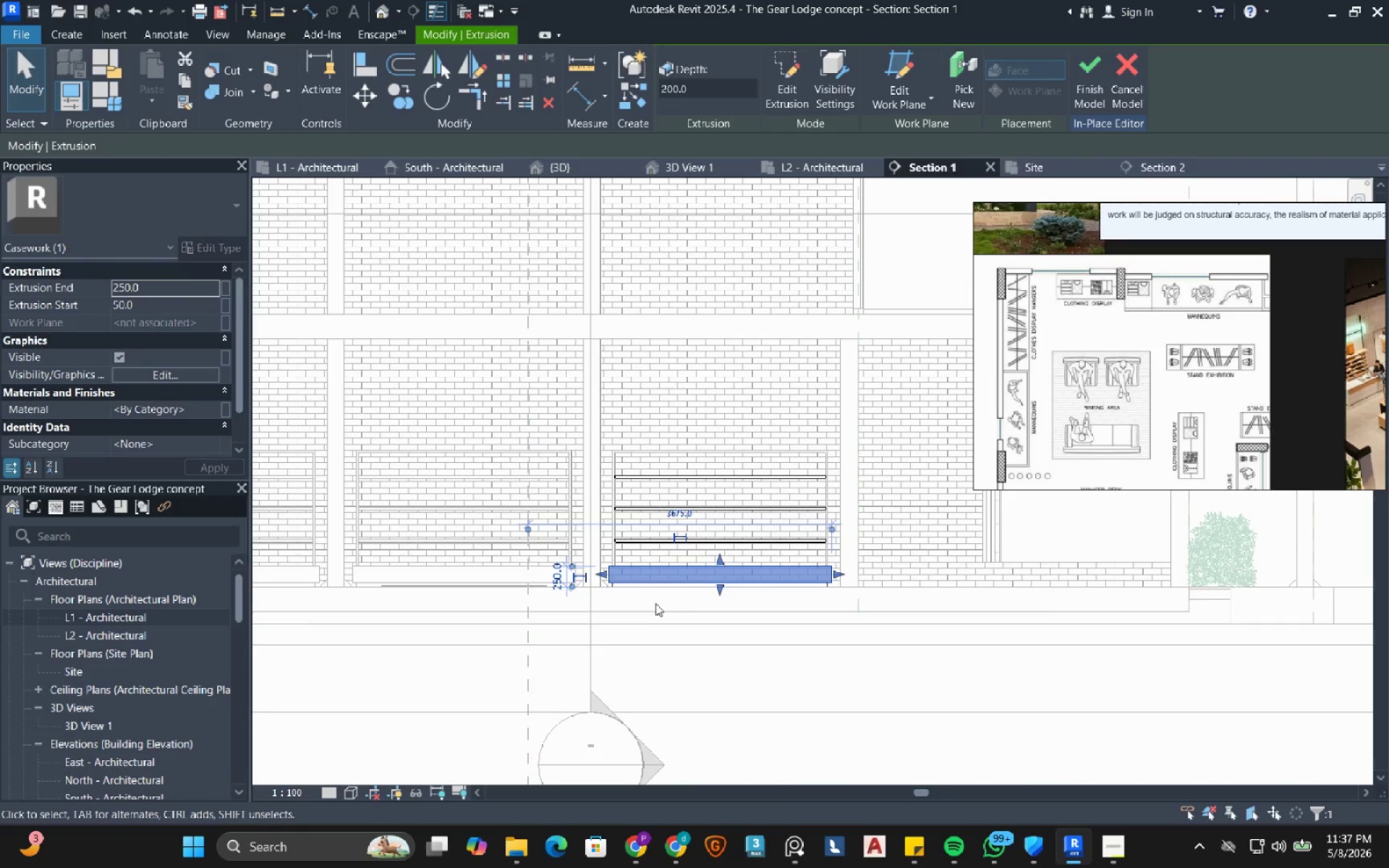 
scroll: coordinate [828, 580], scroll_direction: up, amount: 4.0
 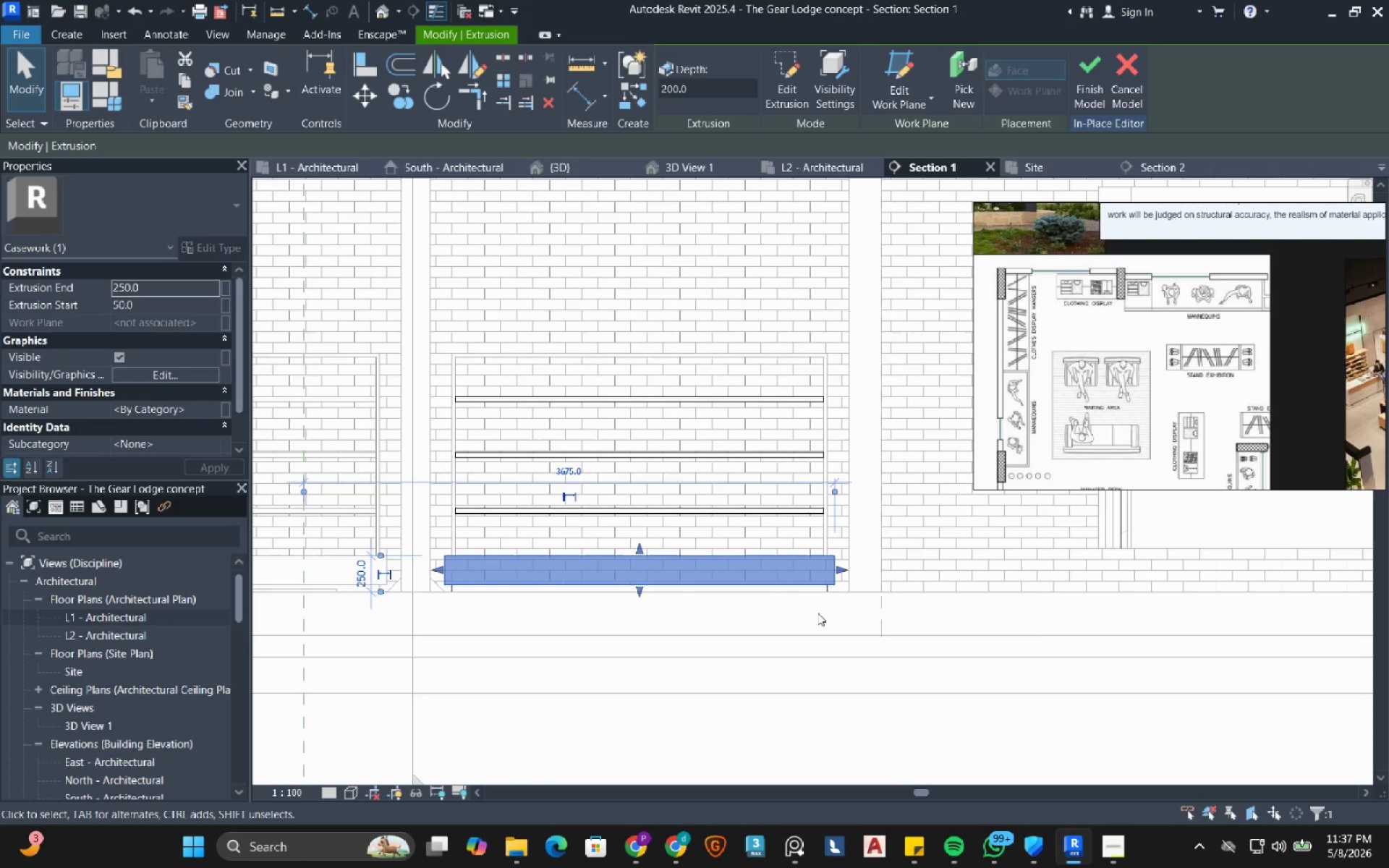 
wait(8.29)
 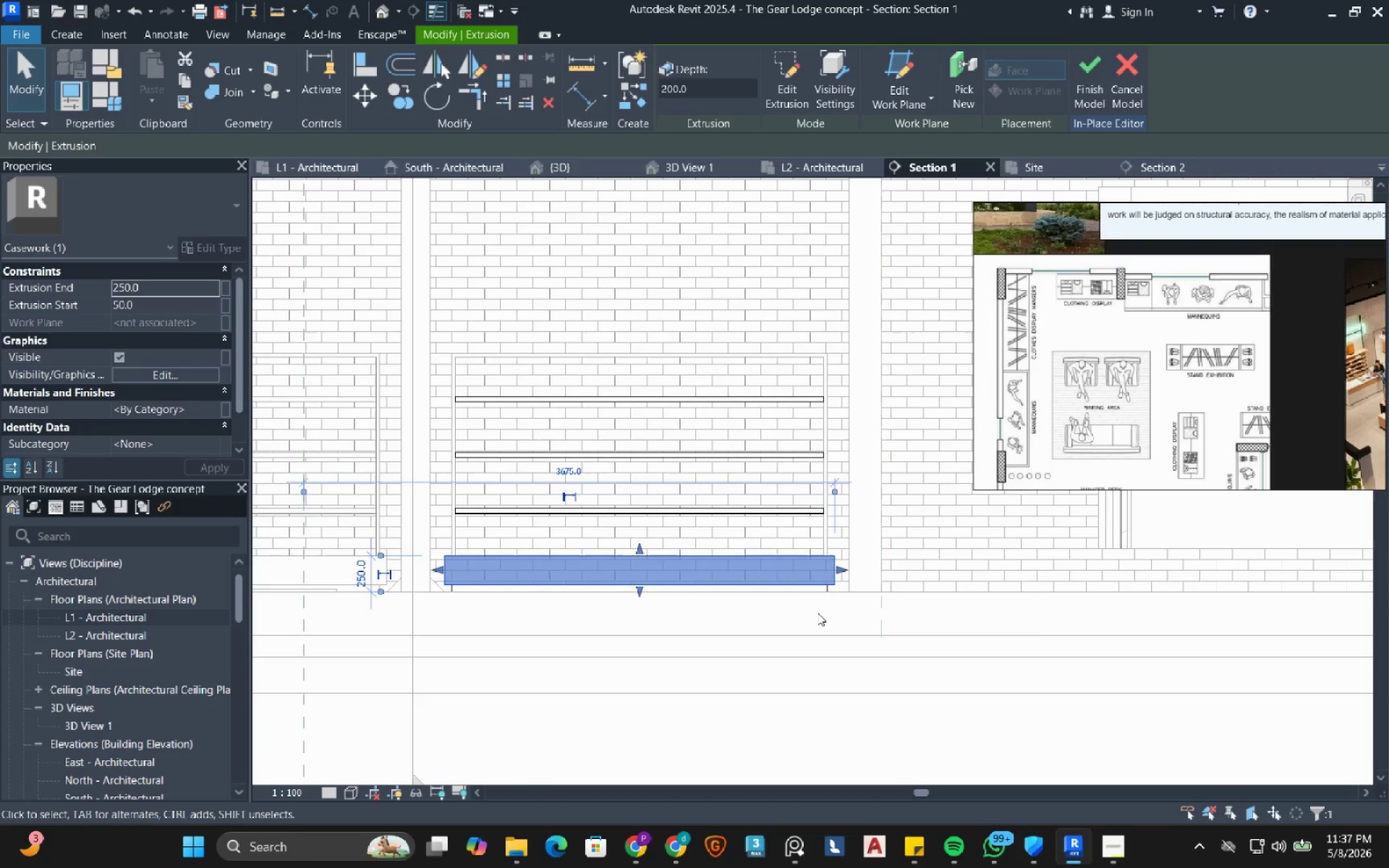 
left_click([1082, 79])
 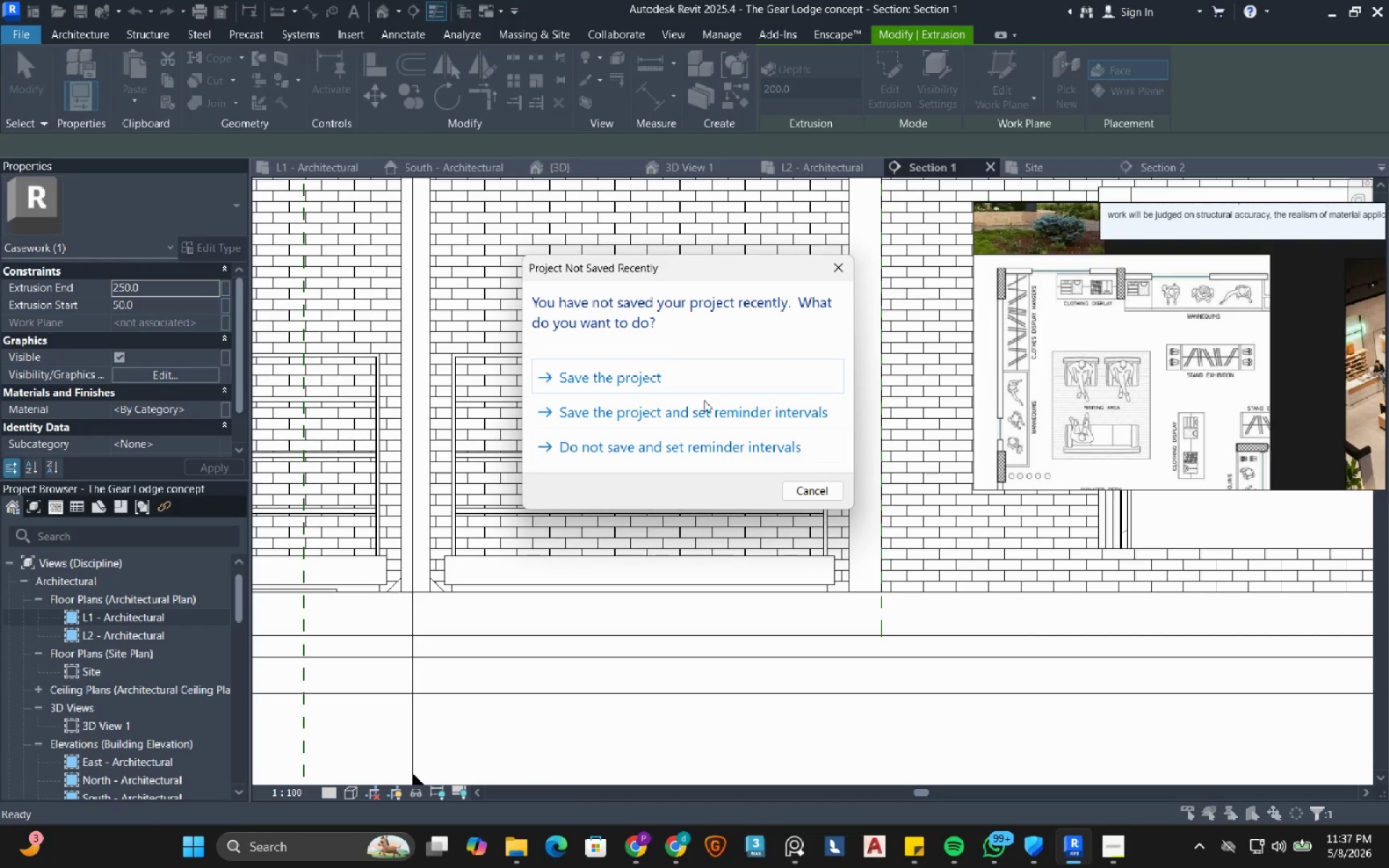 
left_click([713, 373])
 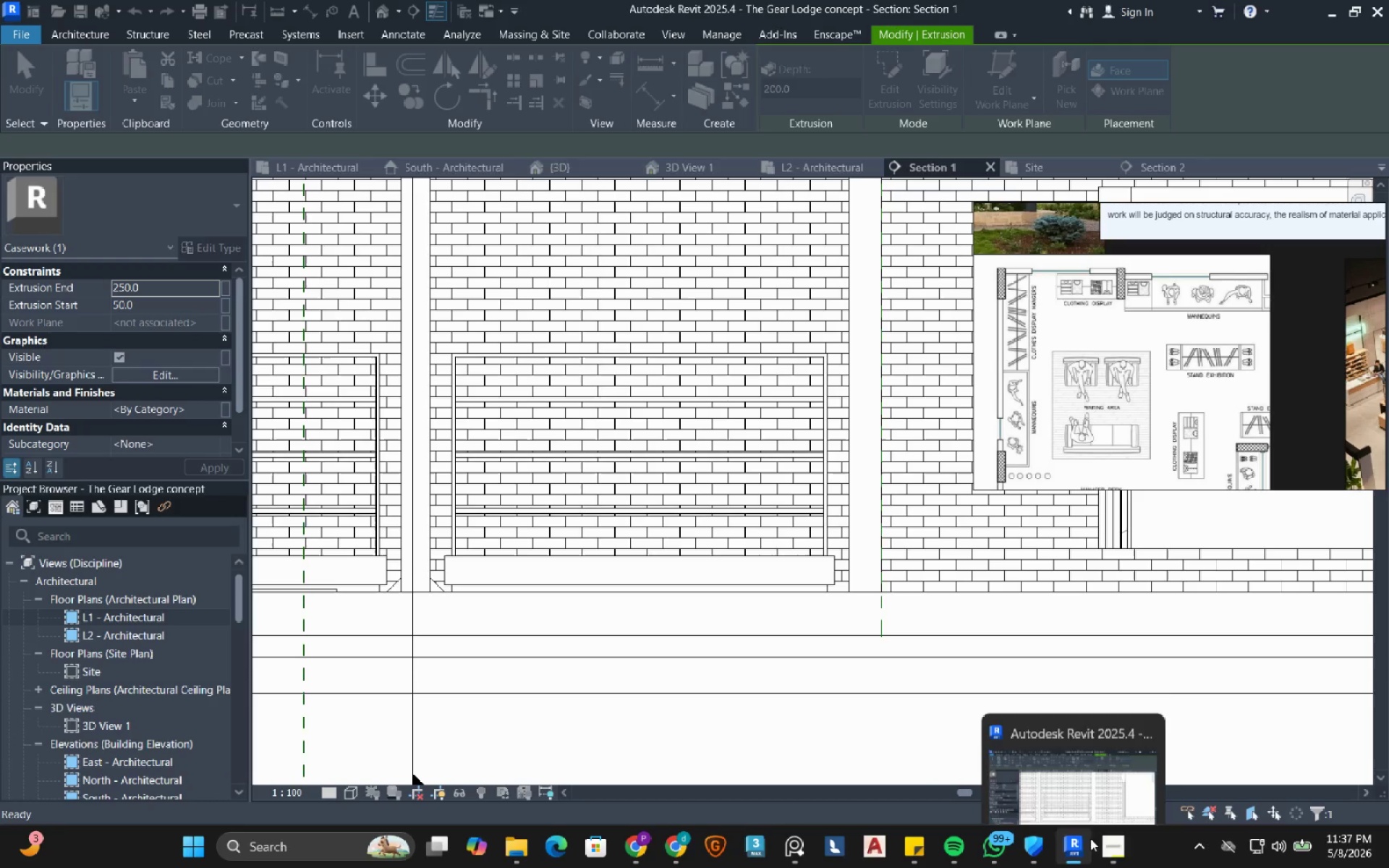 
left_click_drag(start_coordinate=[1107, 848], to_coordinate=[1111, 849])
 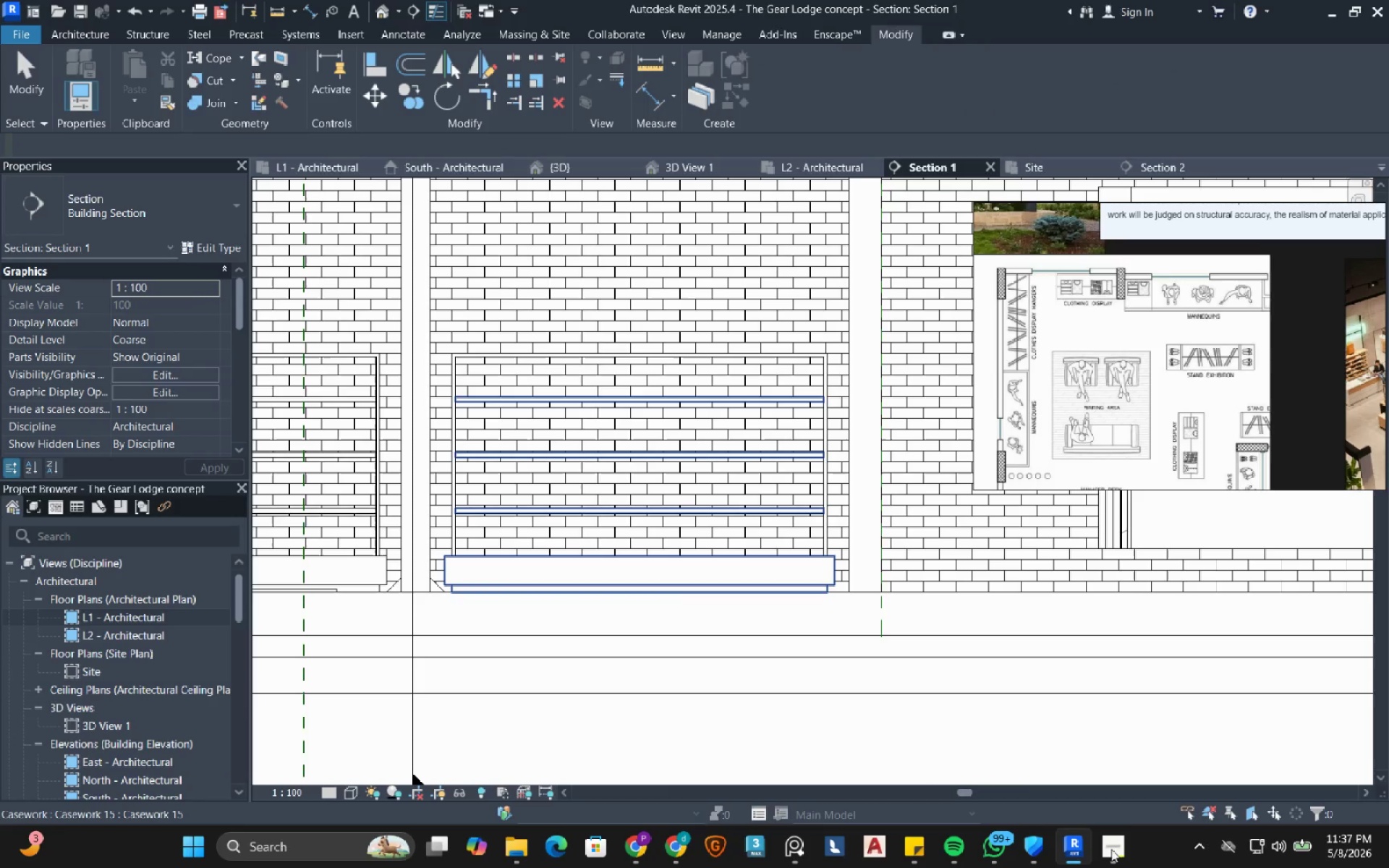 
left_click([1116, 854])